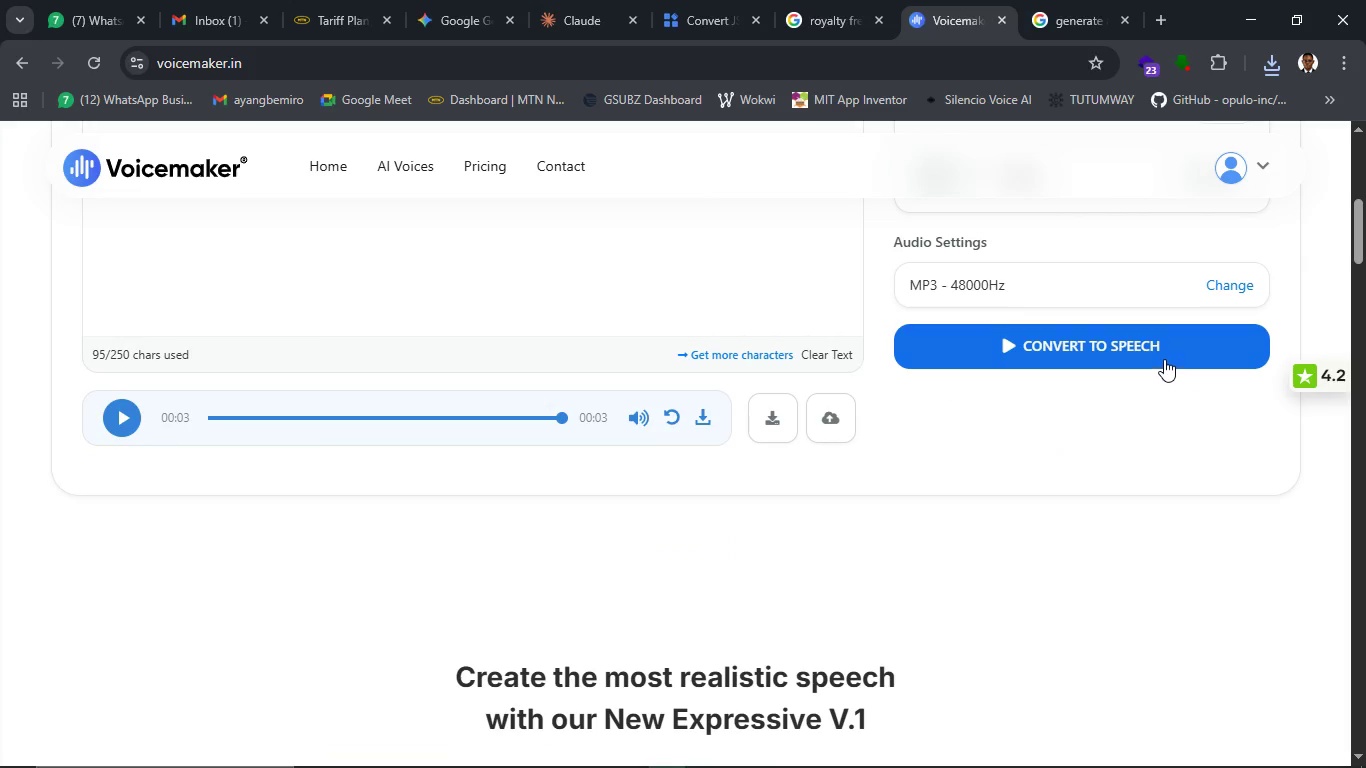 
left_click([1162, 356])
 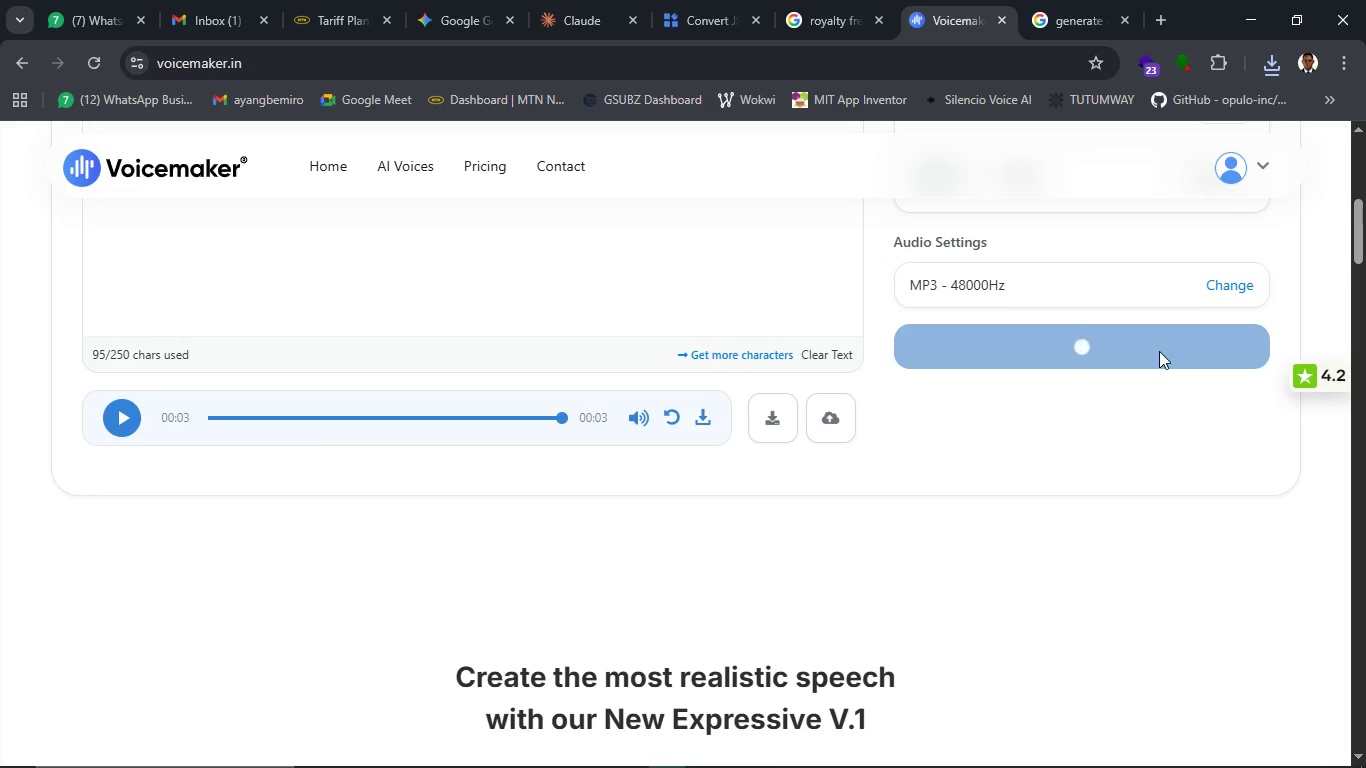 
scroll: coordinate [711, 574], scroll_direction: up, amount: 3.0
 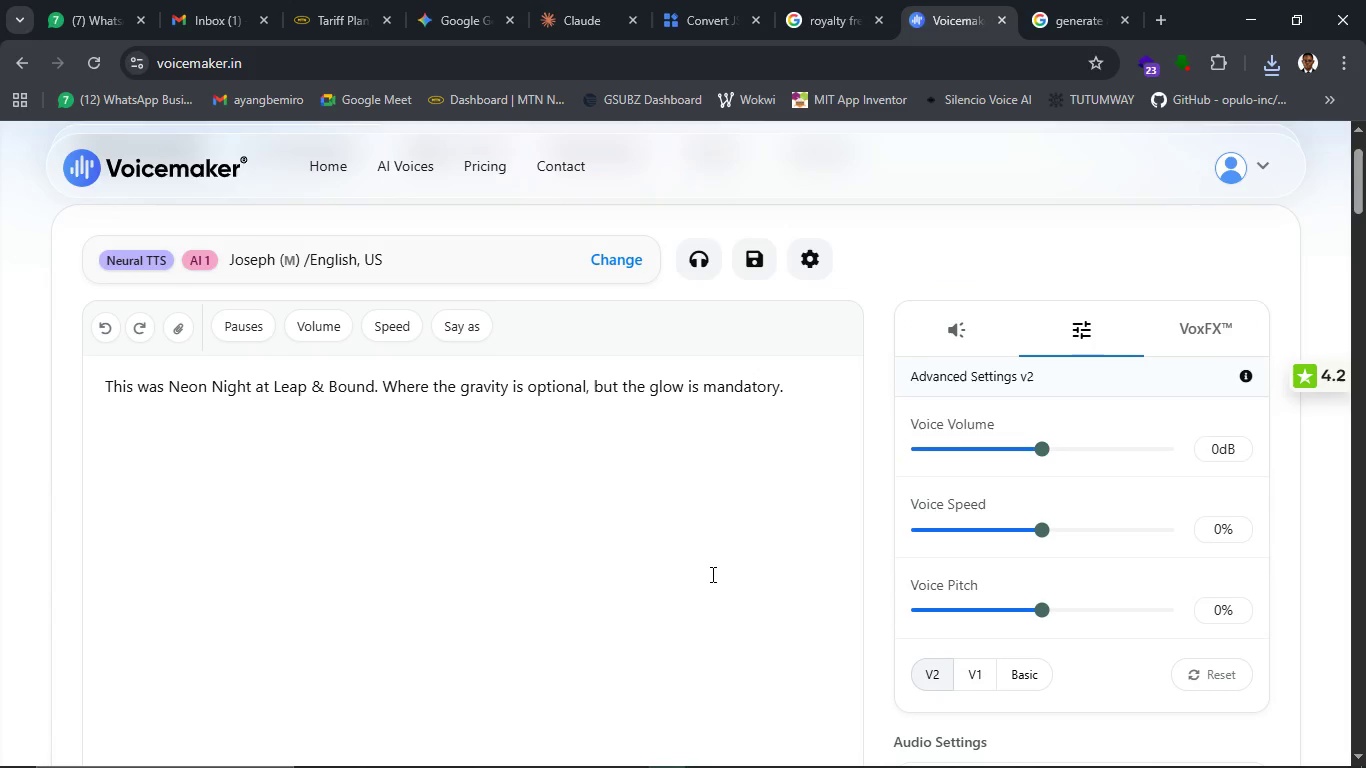 
scroll: coordinate [711, 574], scroll_direction: down, amount: 4.0
 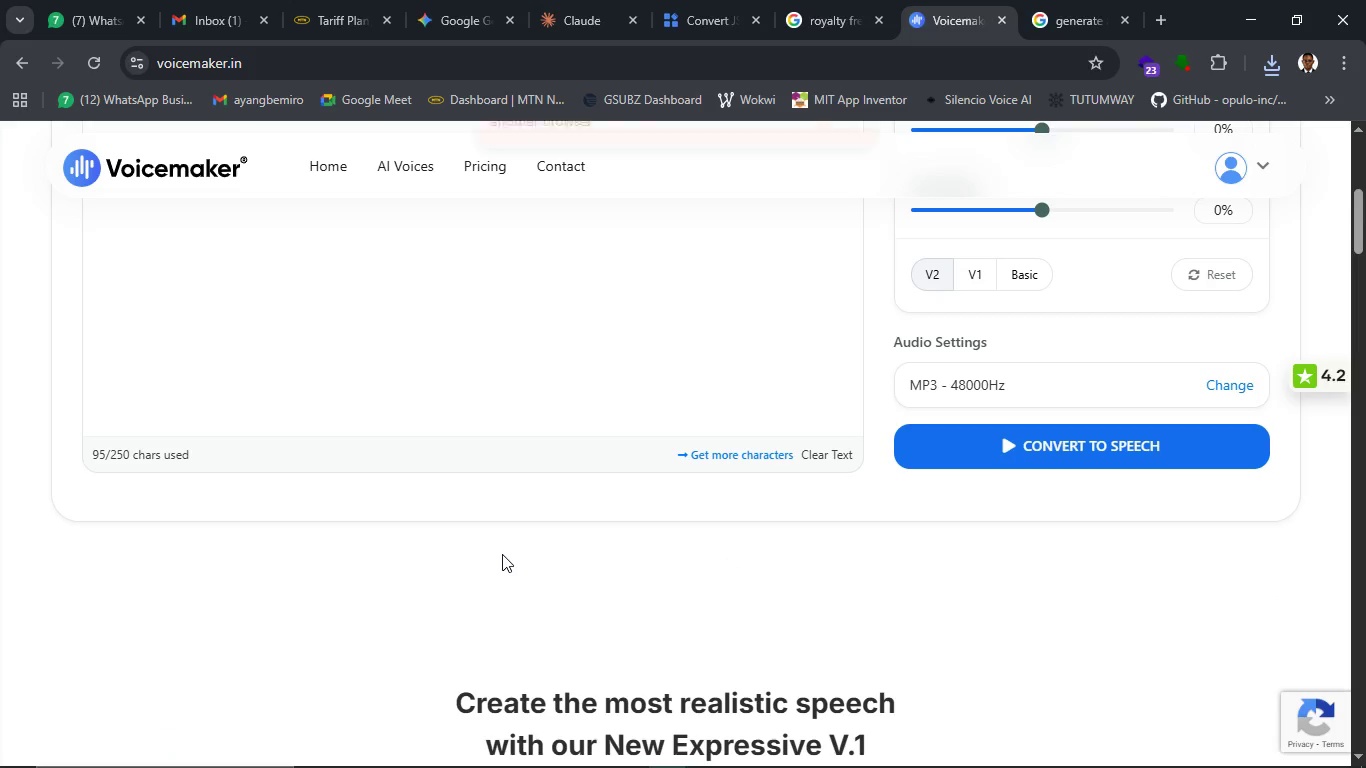 
wait(9.68)
 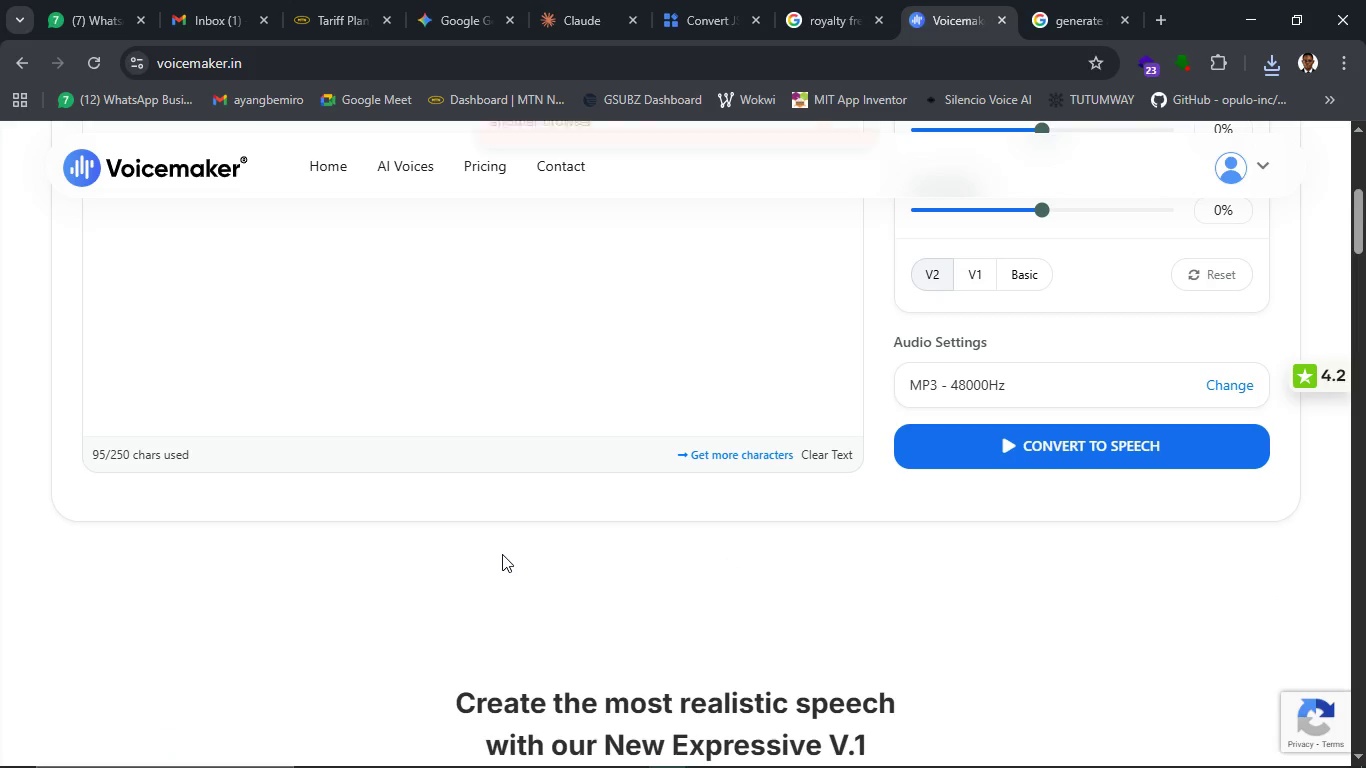 
left_click([89, 58])
 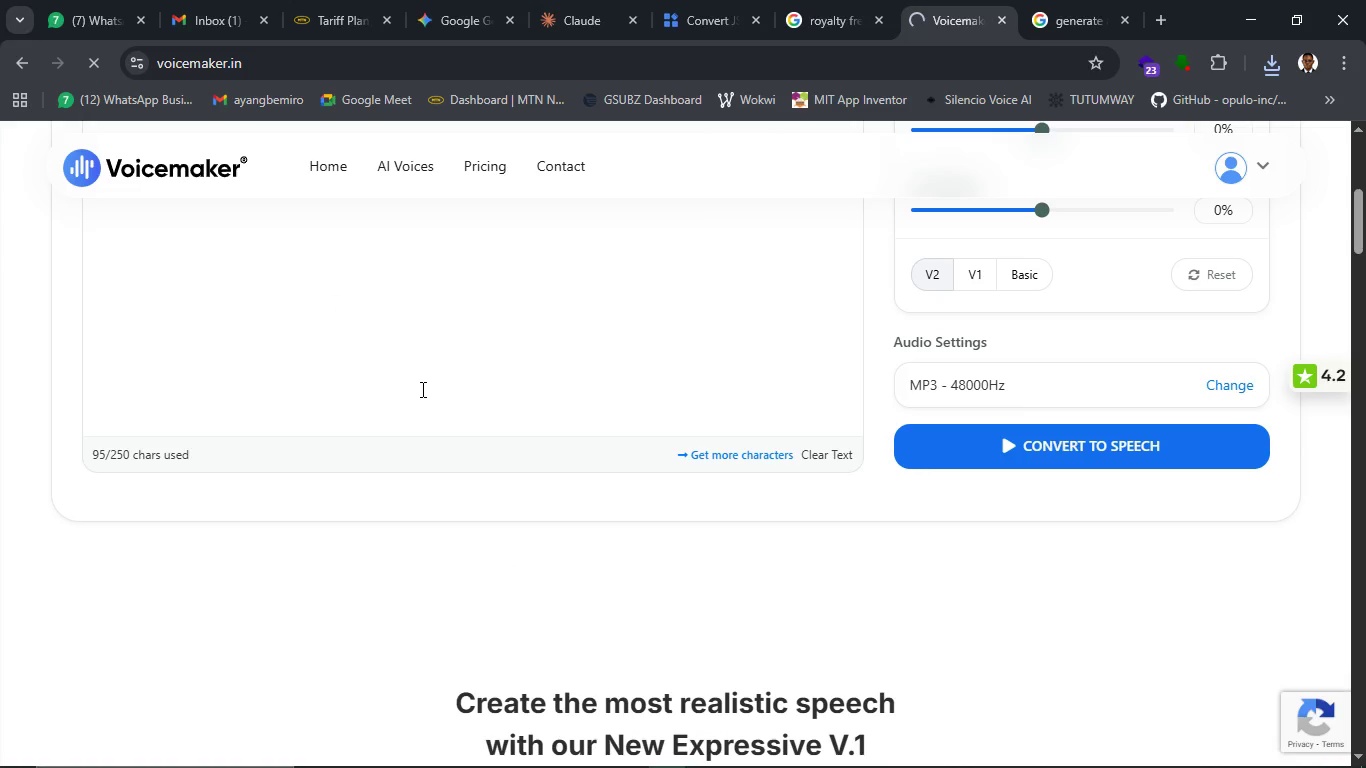 
scroll: coordinate [421, 389], scroll_direction: up, amount: 10.0
 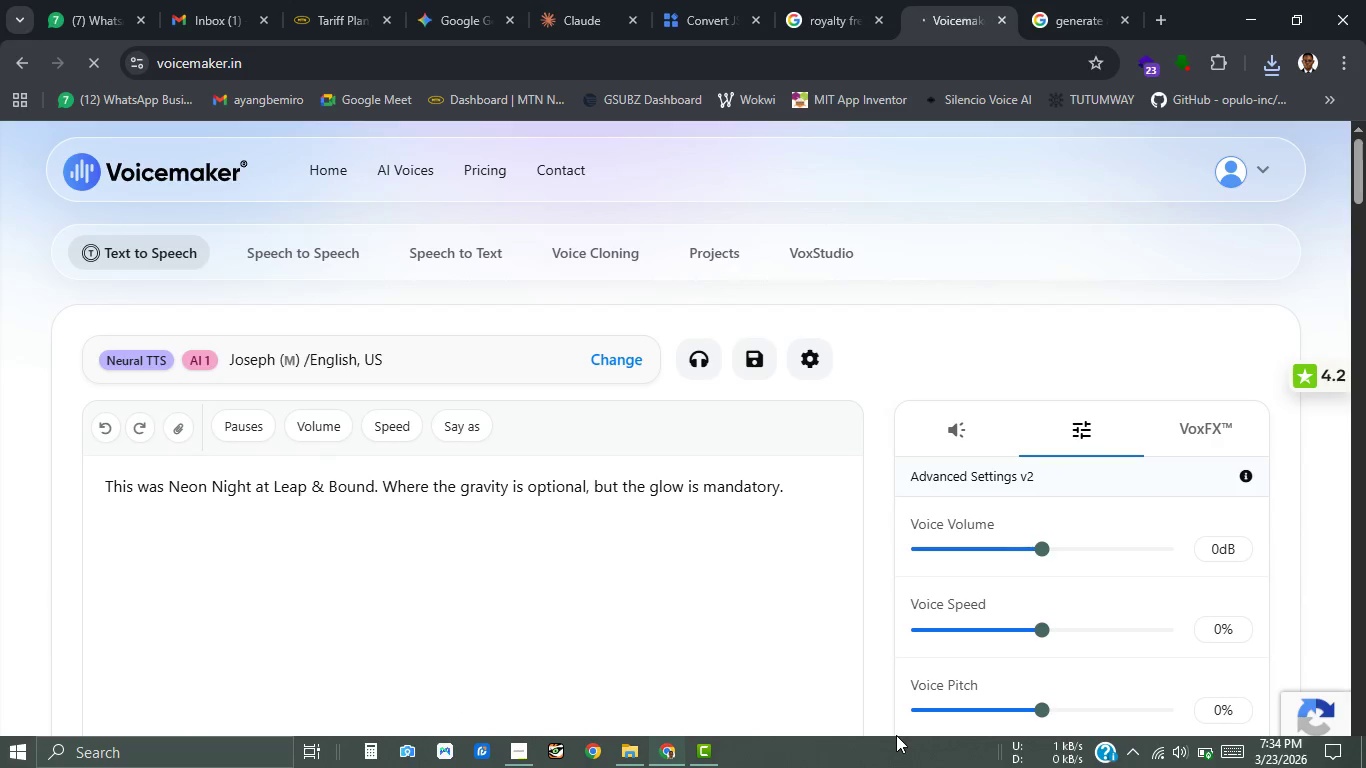 
mouse_move([1164, 755])
 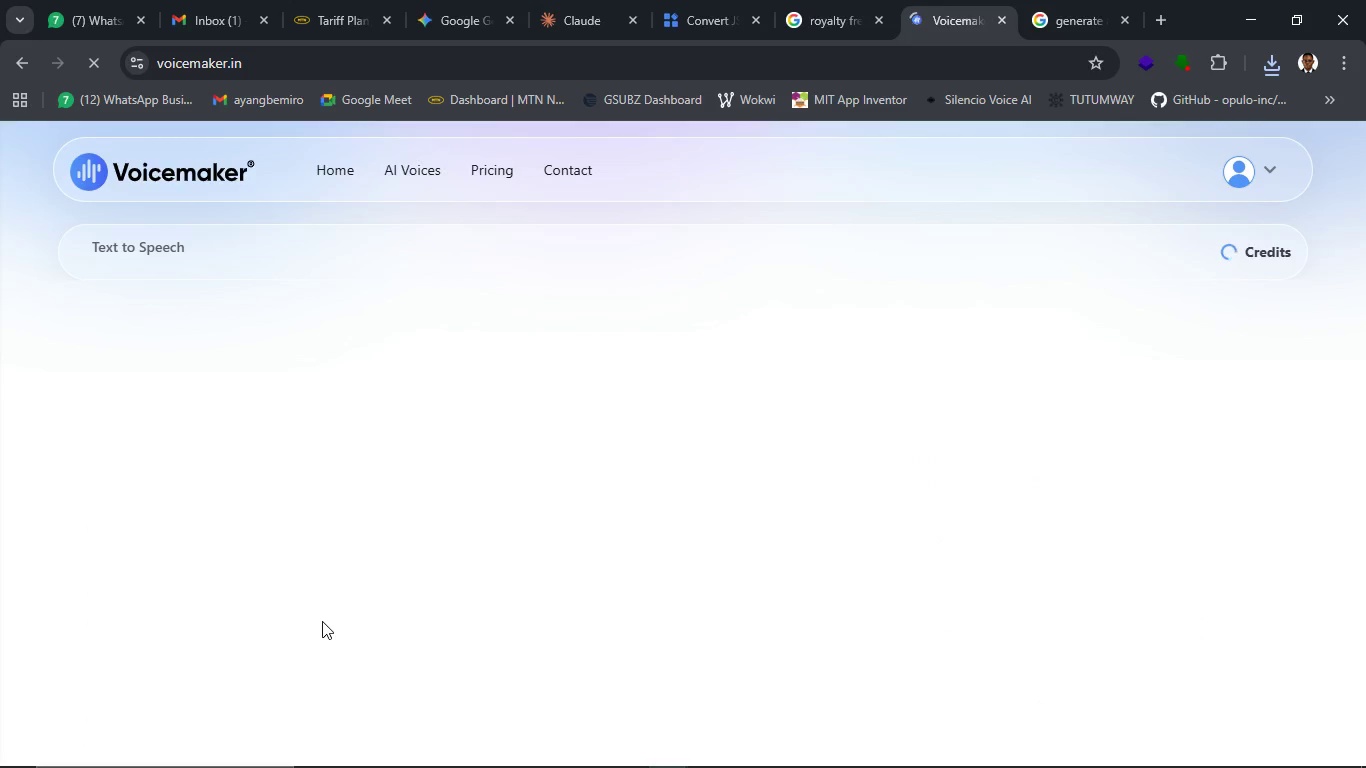 
wait(9.61)
 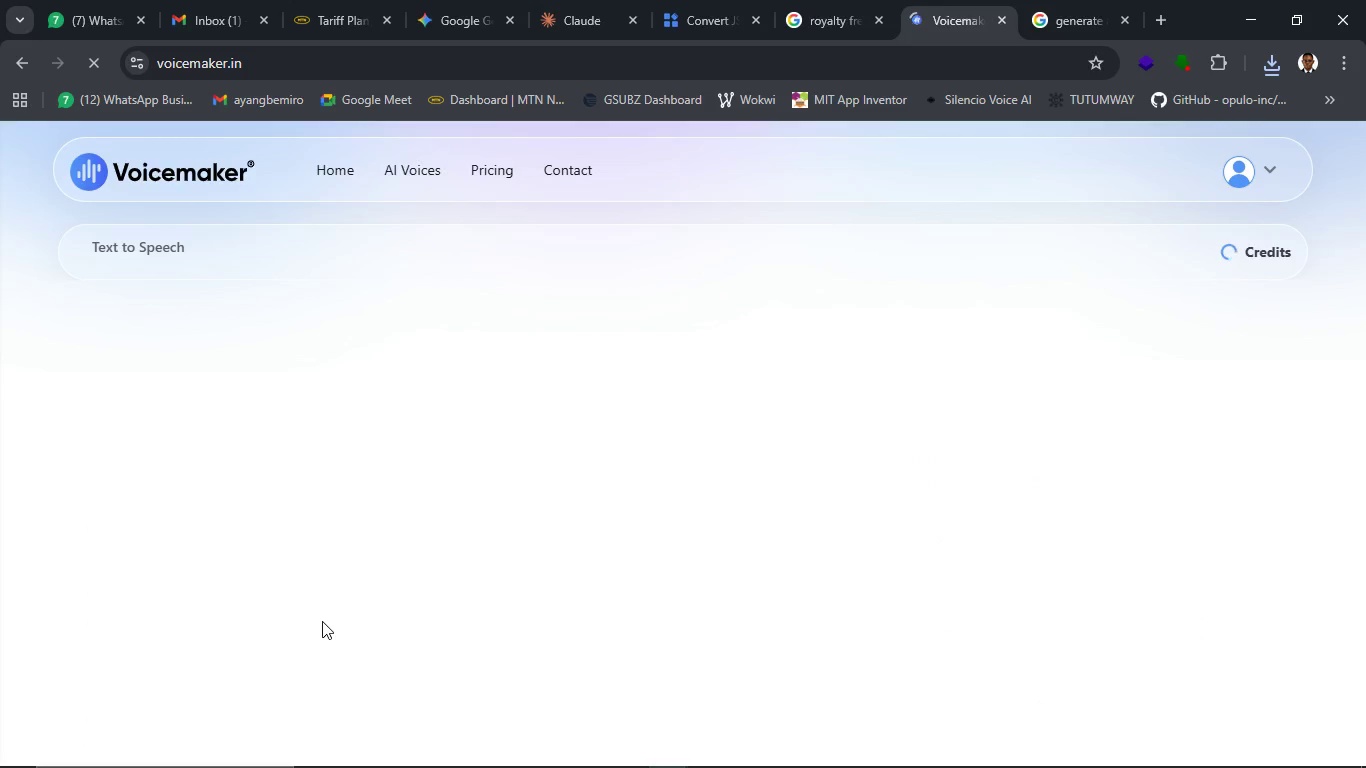 
left_click([517, 505])
 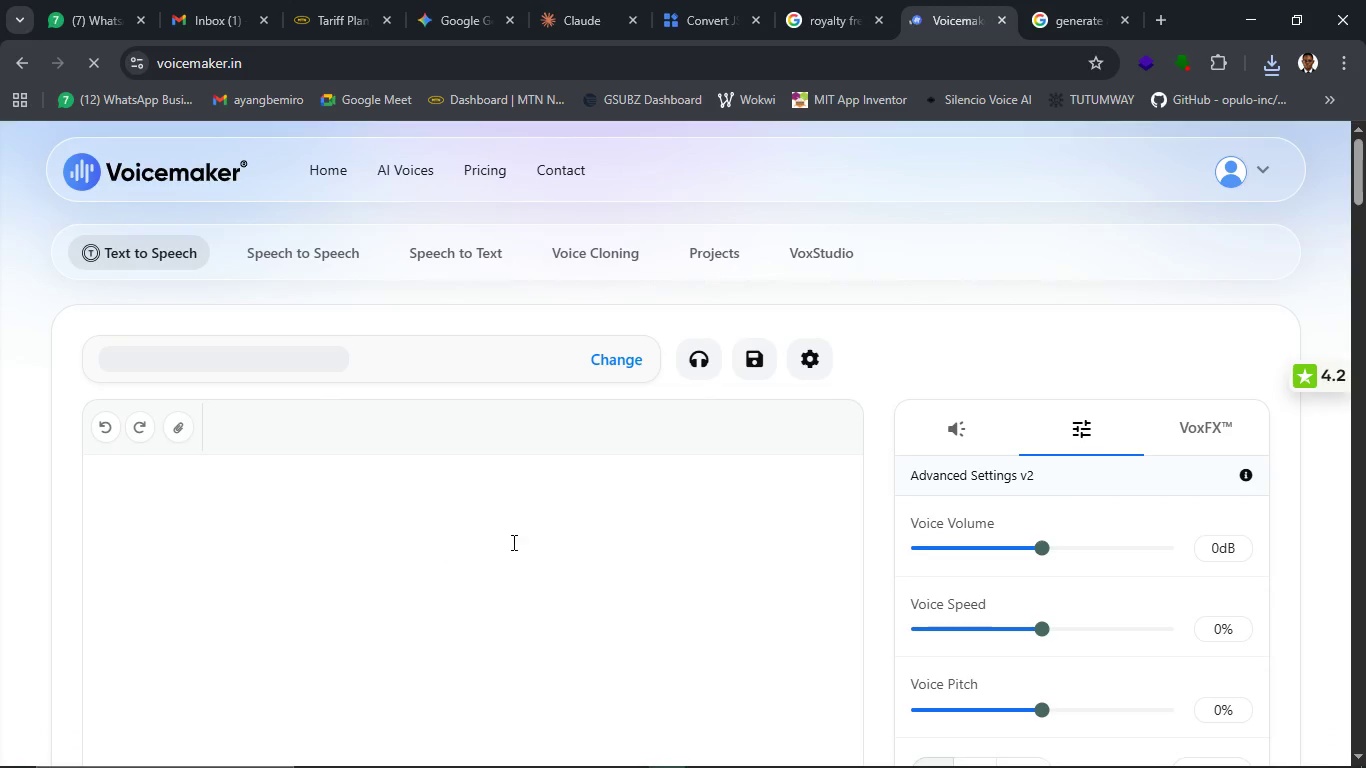 
key(Control+V)
 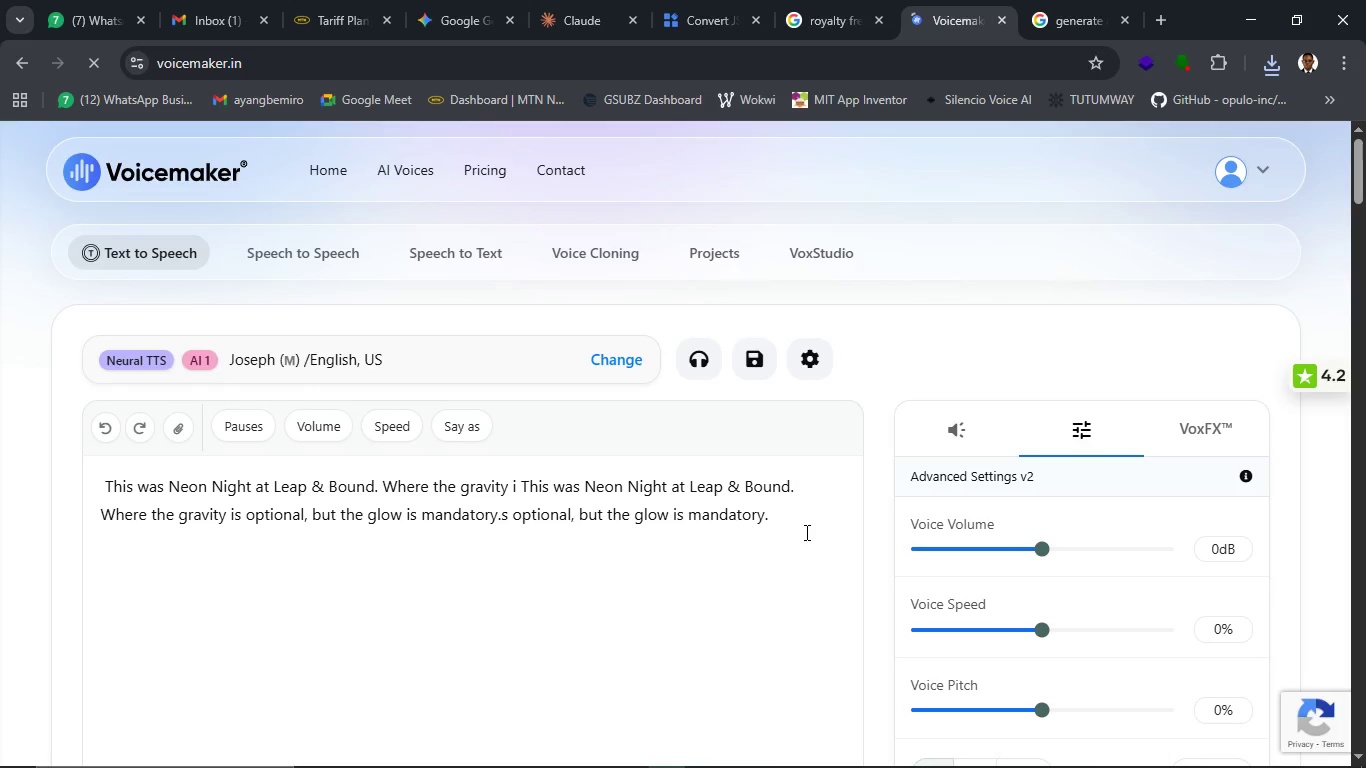 
key(Control+Z)
 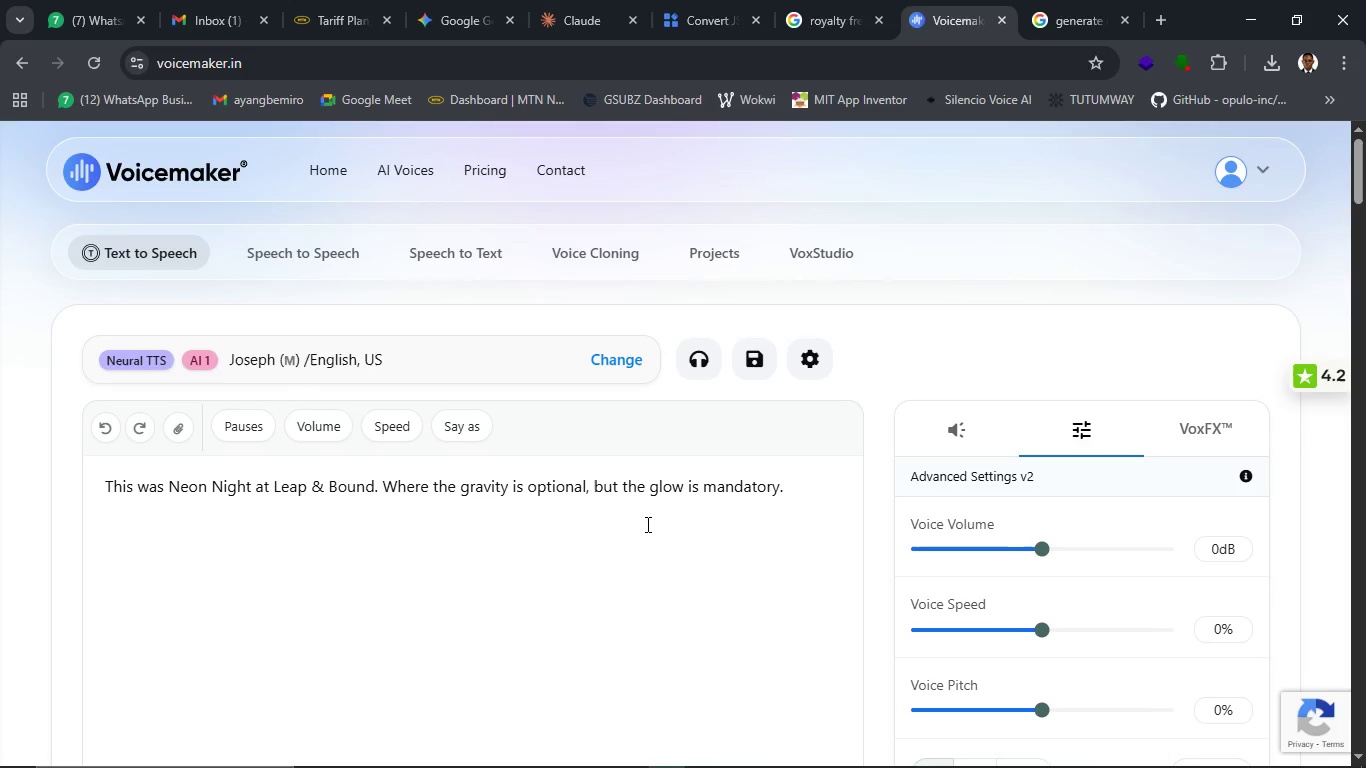 
wait(5.03)
 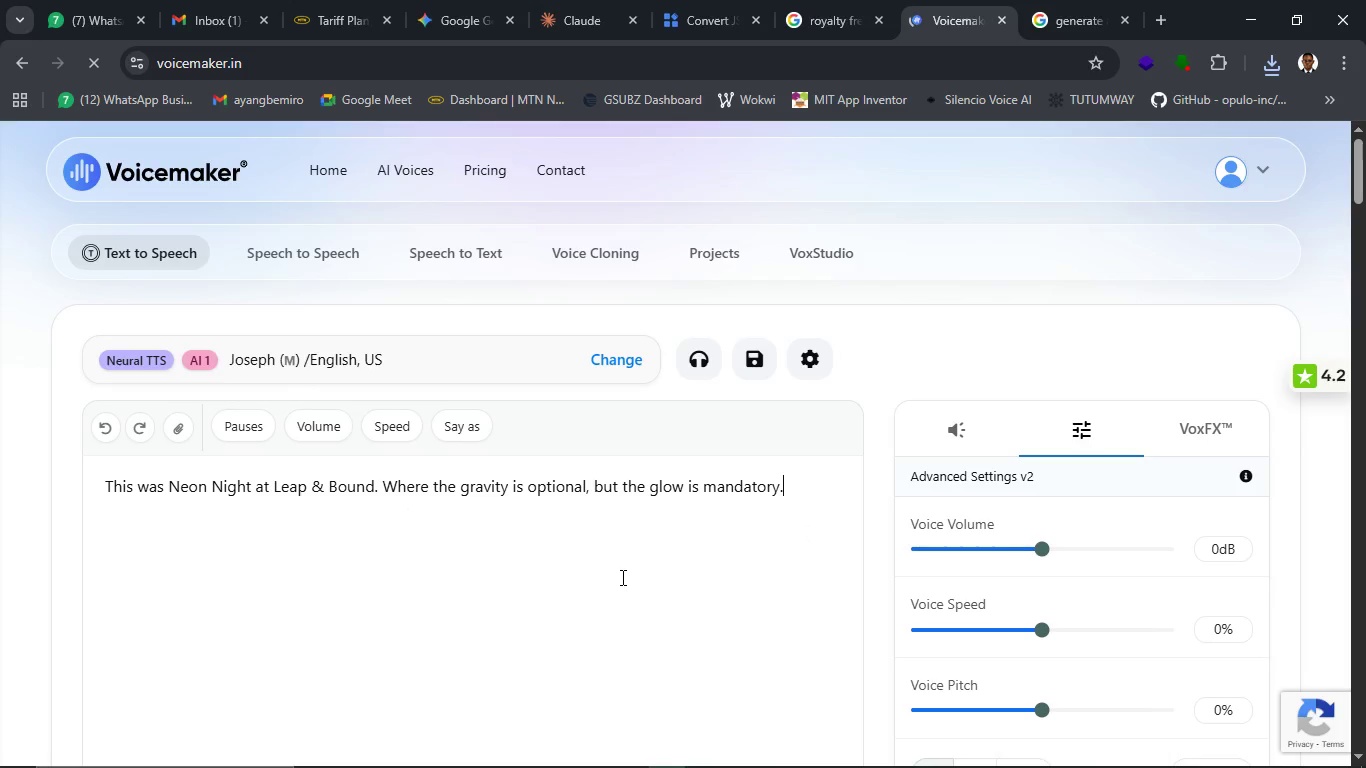 
scroll: coordinate [885, 405], scroll_direction: down, amount: 4.0
 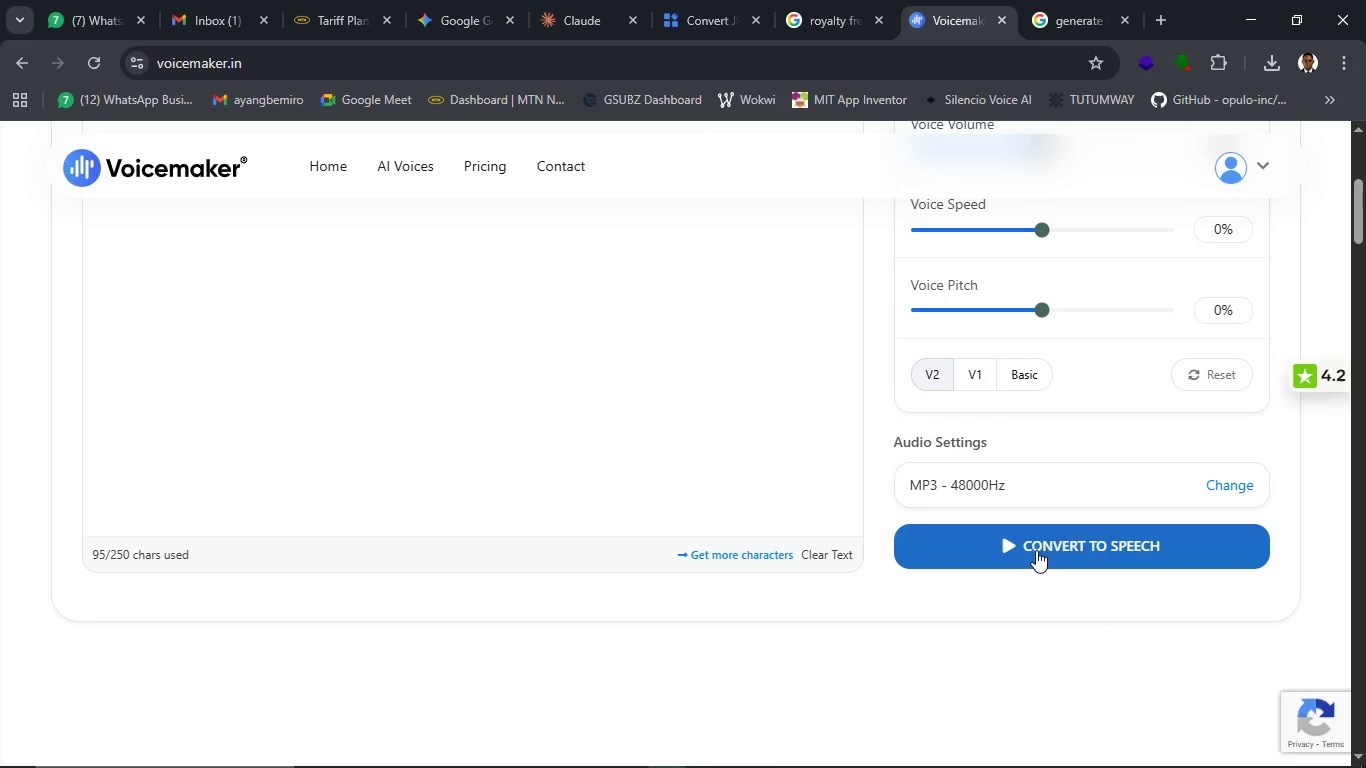 
left_click([1036, 550])
 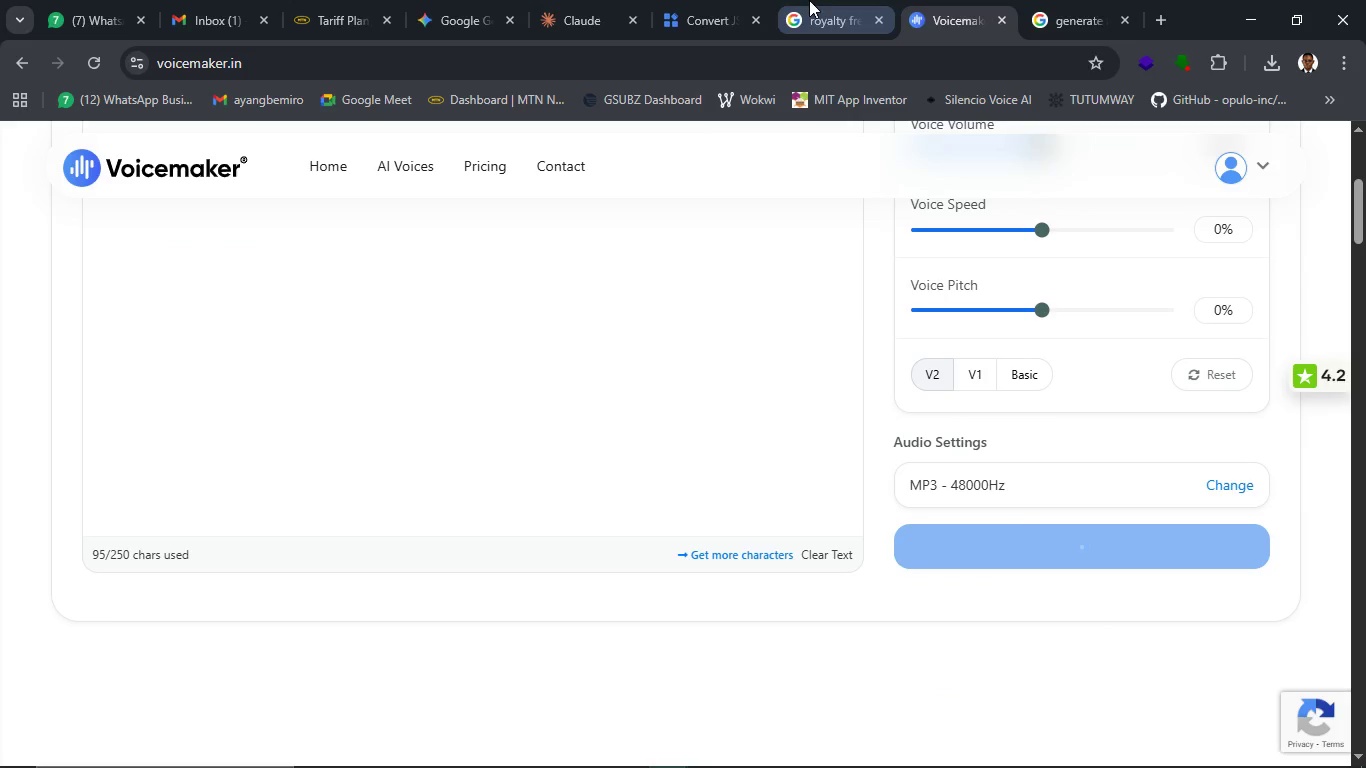 
left_click([1055, 2])
 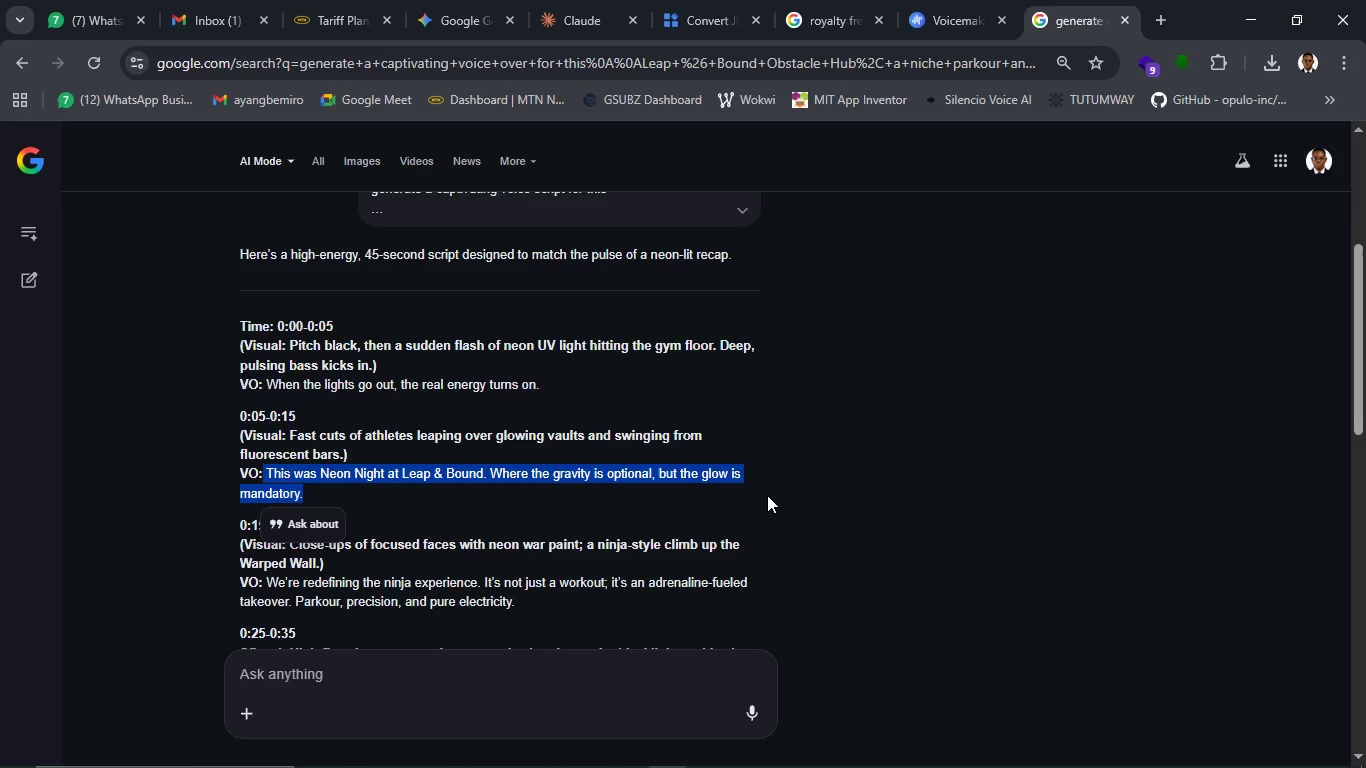 
scroll: coordinate [749, 517], scroll_direction: down, amount: 2.0
 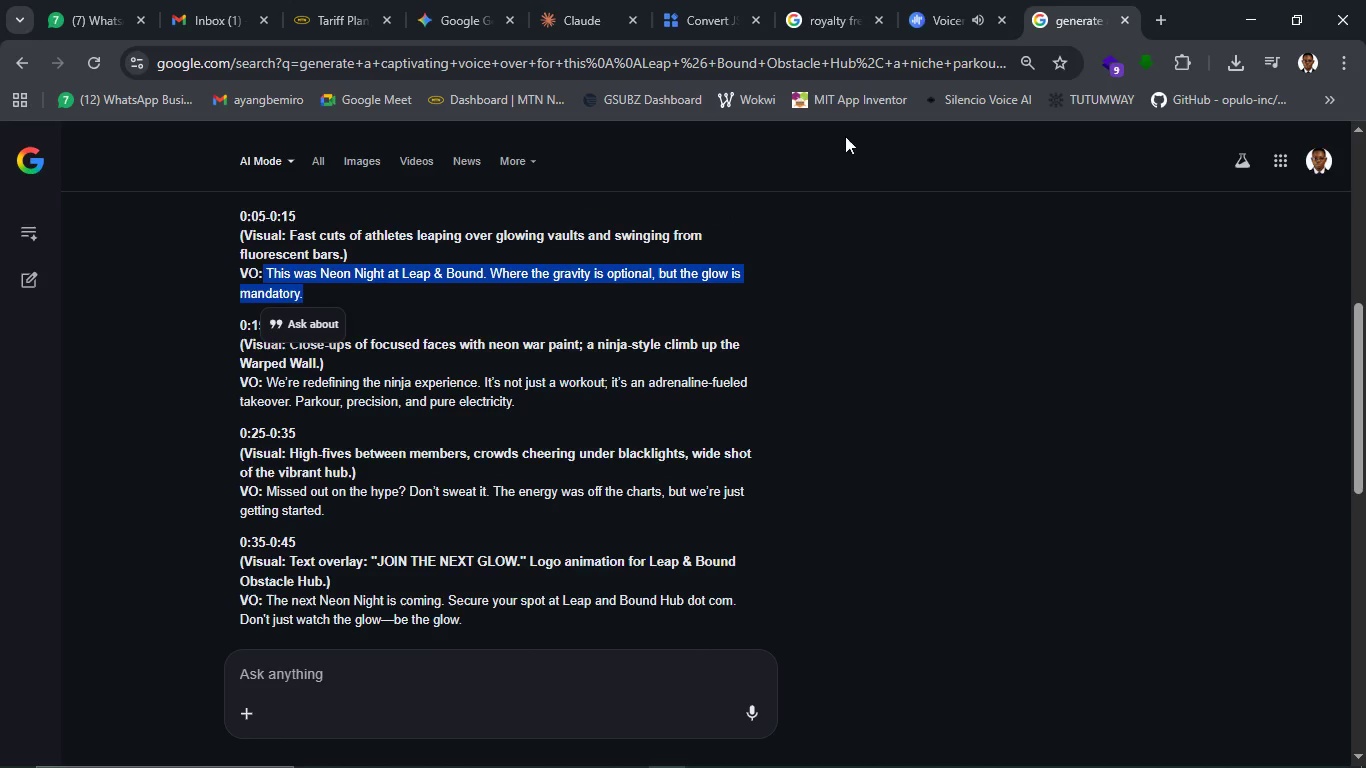 
left_click([925, 27])
 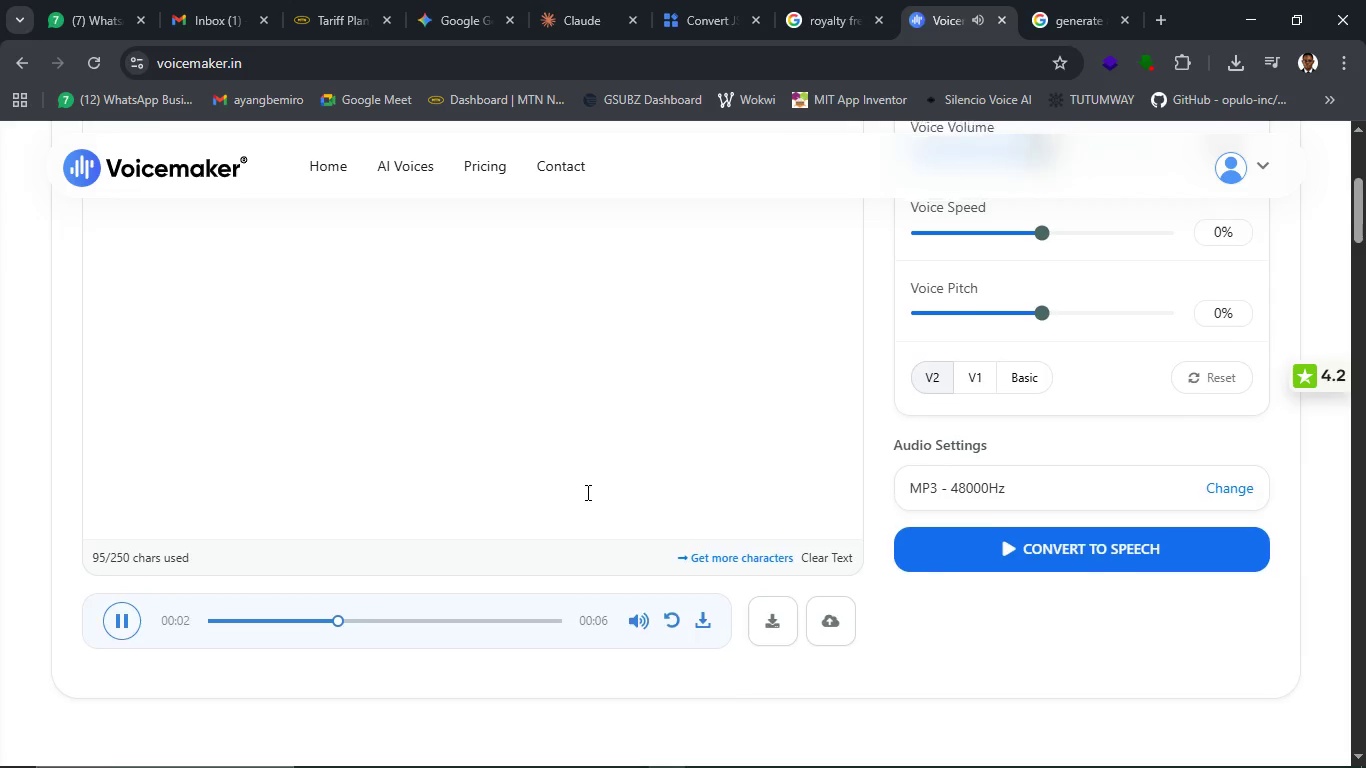 
scroll: coordinate [586, 492], scroll_direction: up, amount: 3.0
 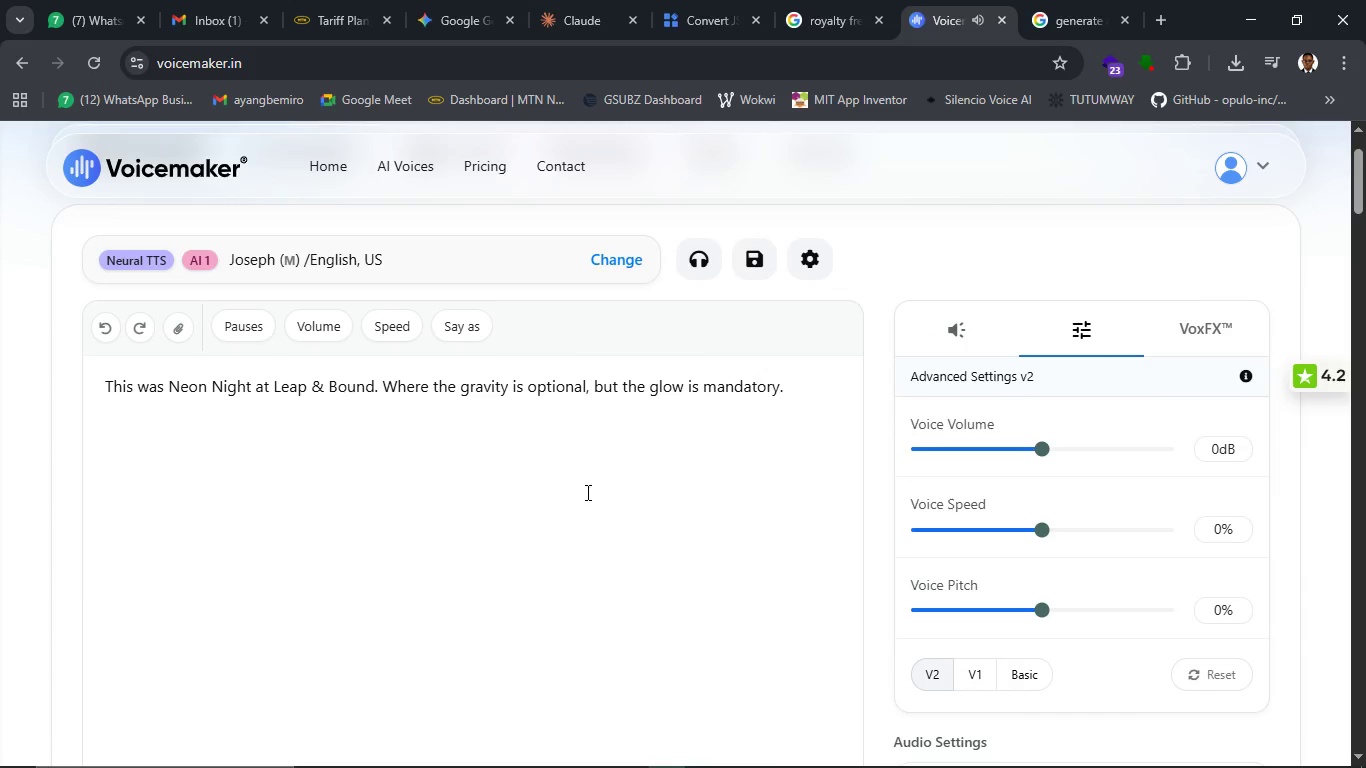 
scroll: coordinate [586, 492], scroll_direction: down, amount: 2.0
 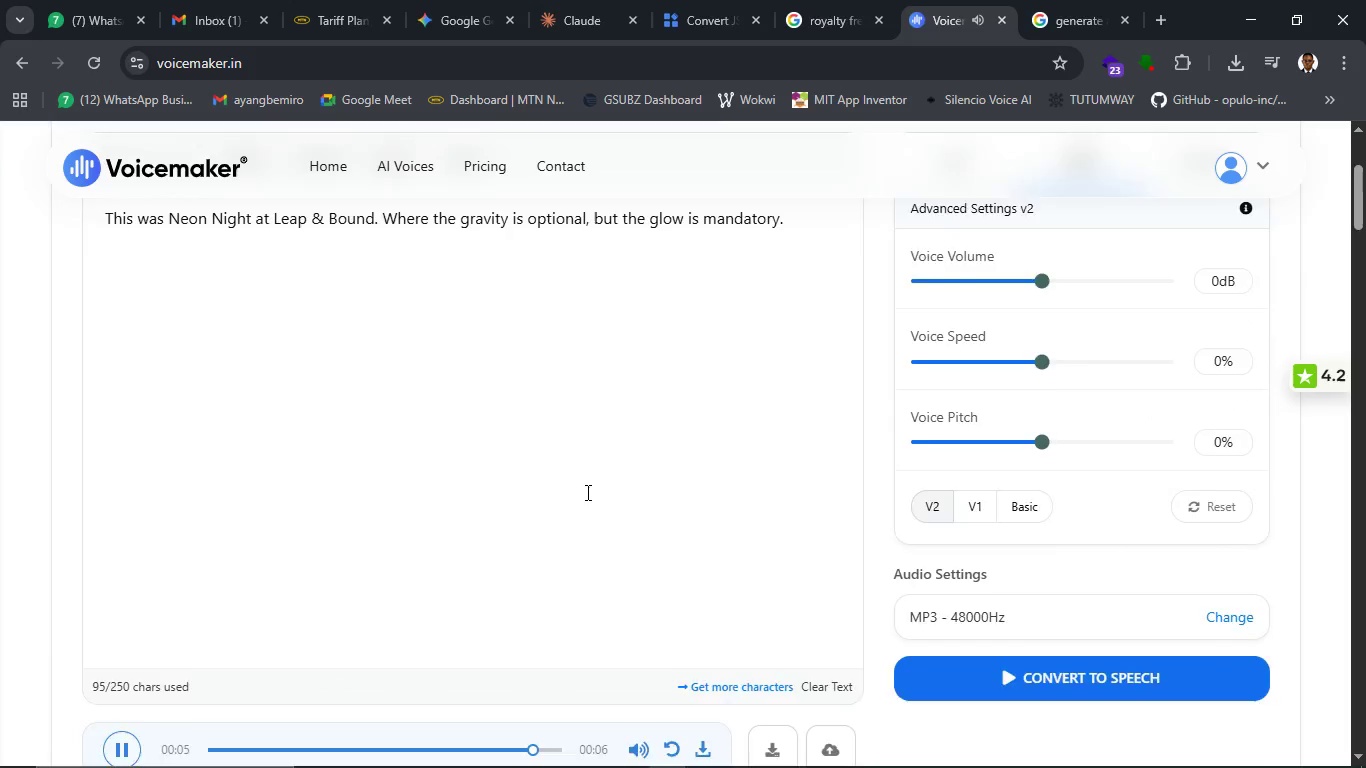 
scroll: coordinate [586, 492], scroll_direction: up, amount: 2.0
 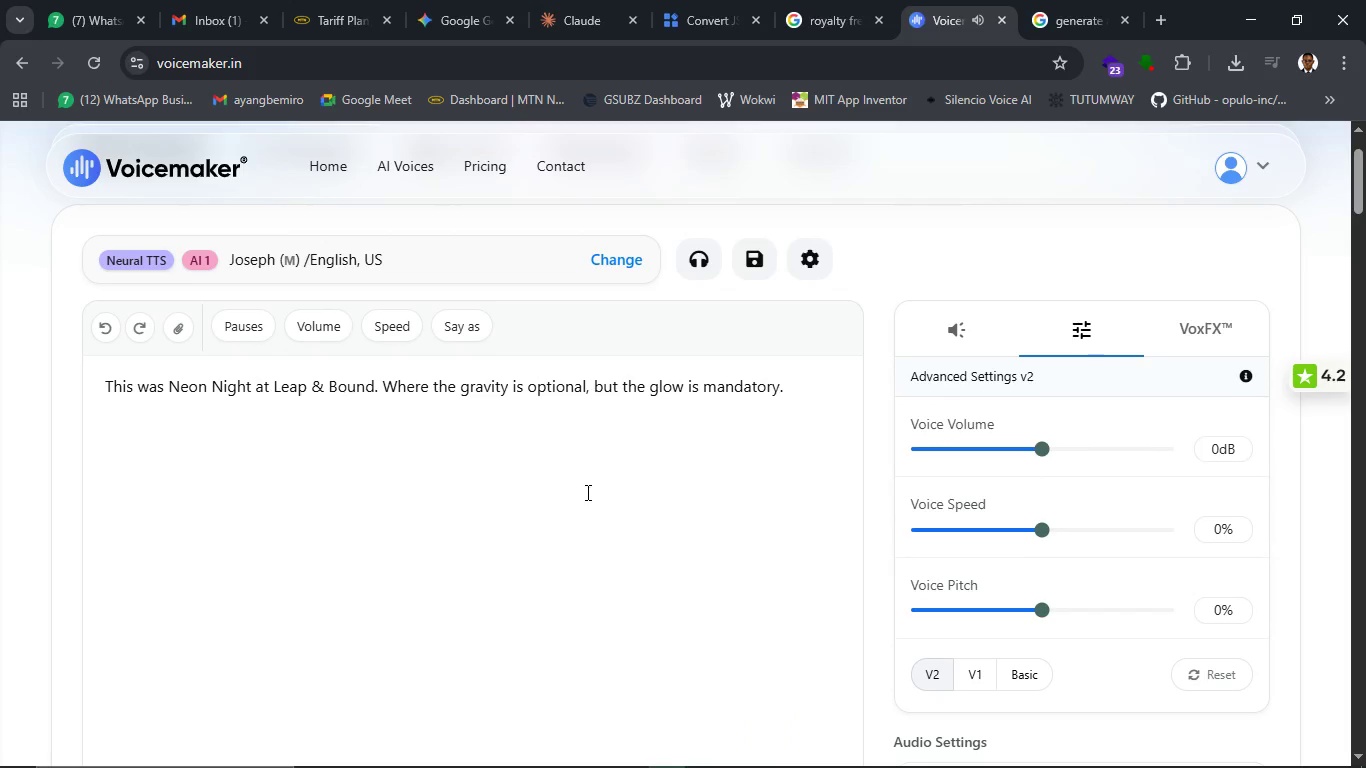 
scroll: coordinate [586, 492], scroll_direction: down, amount: 2.0
 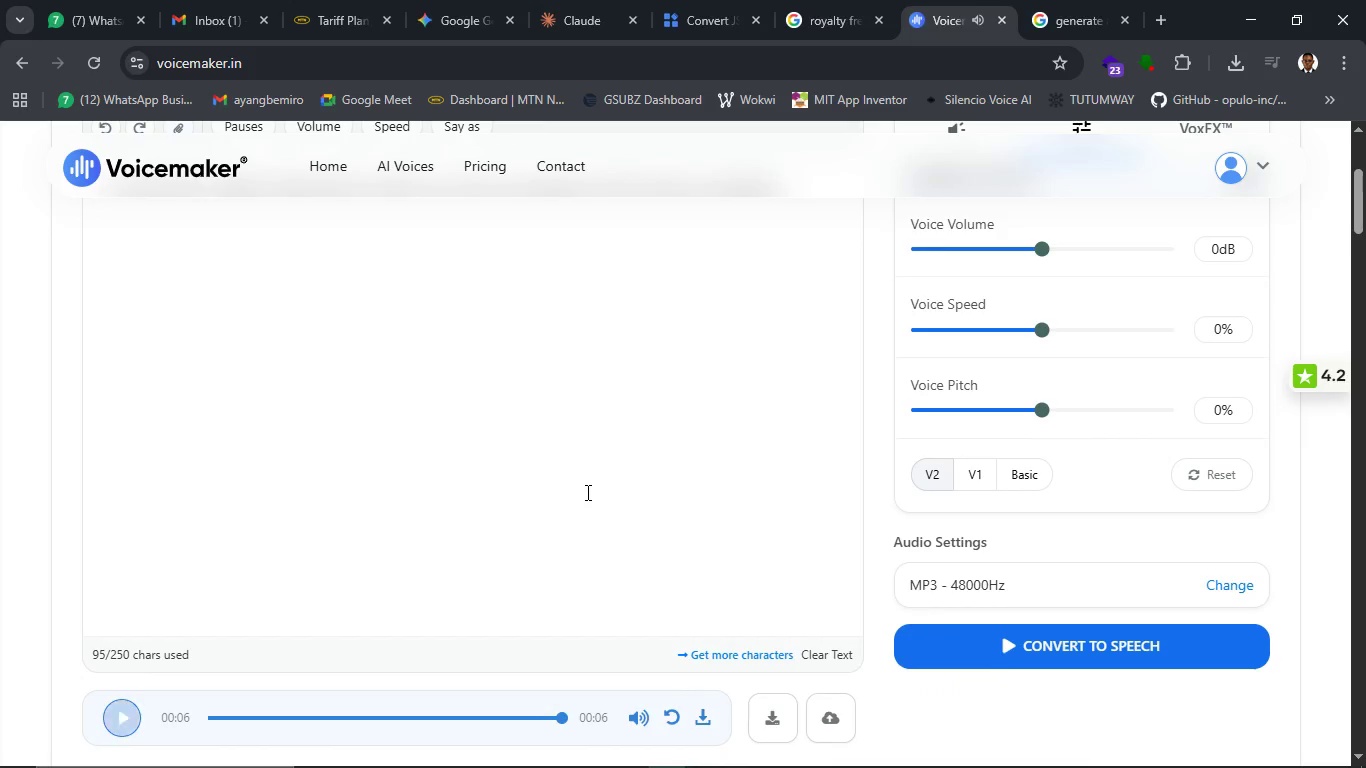 
scroll: coordinate [586, 492], scroll_direction: up, amount: 2.0
 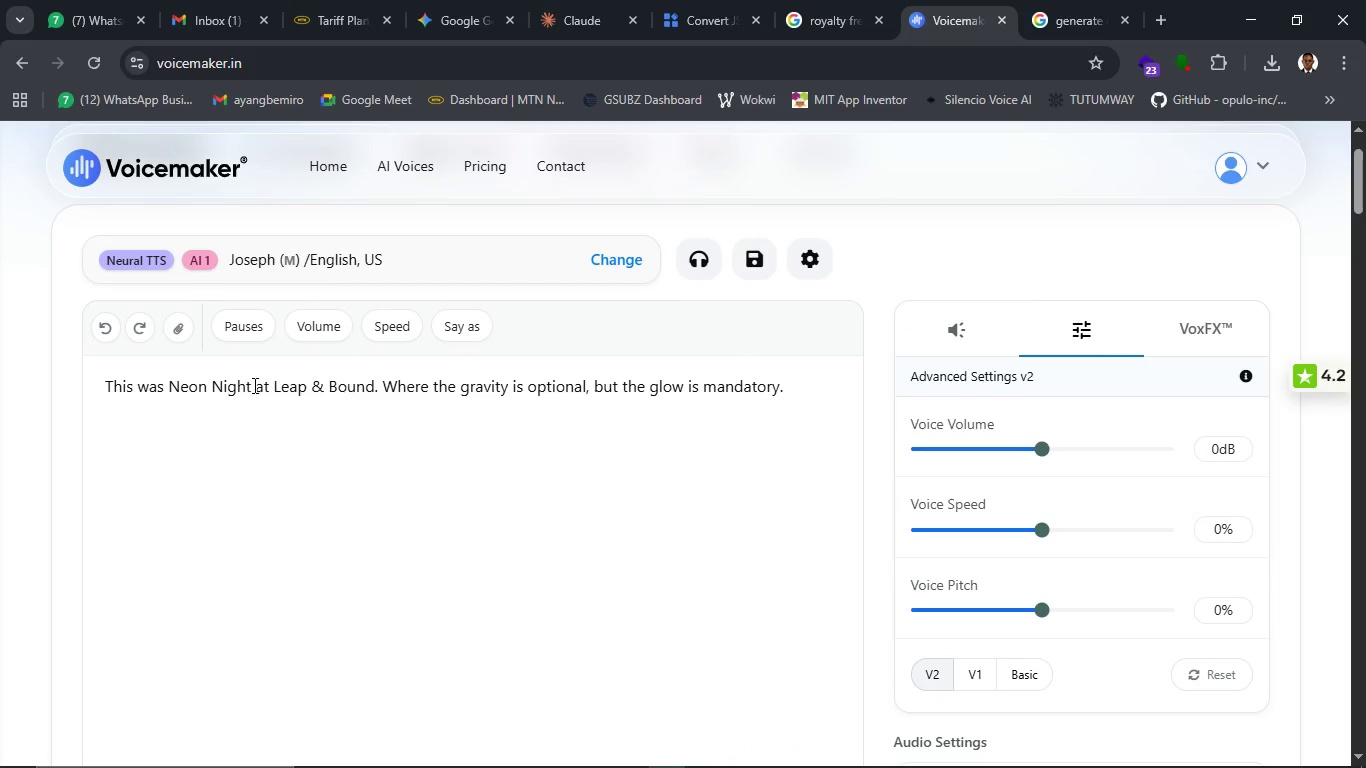 
scroll: coordinate [347, 471], scroll_direction: down, amount: 4.0
 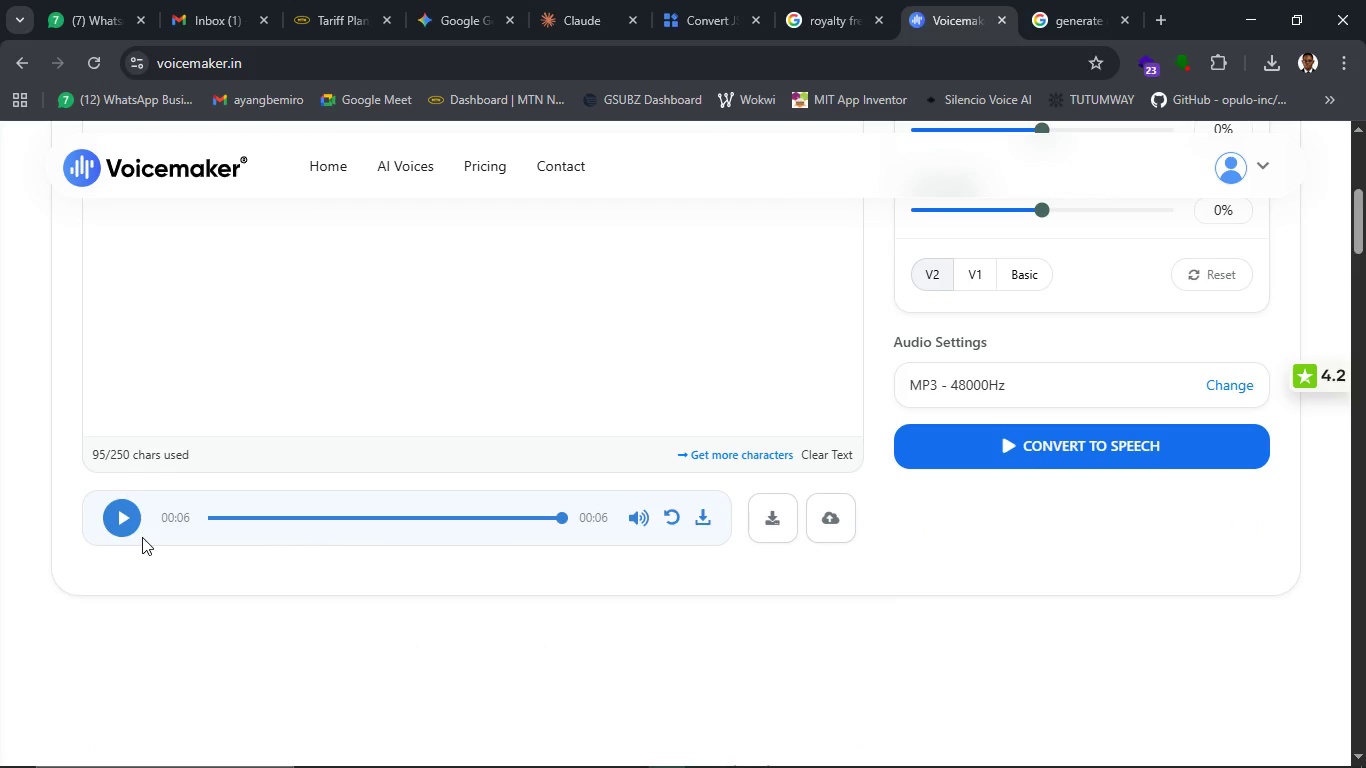 
left_click([130, 524])
 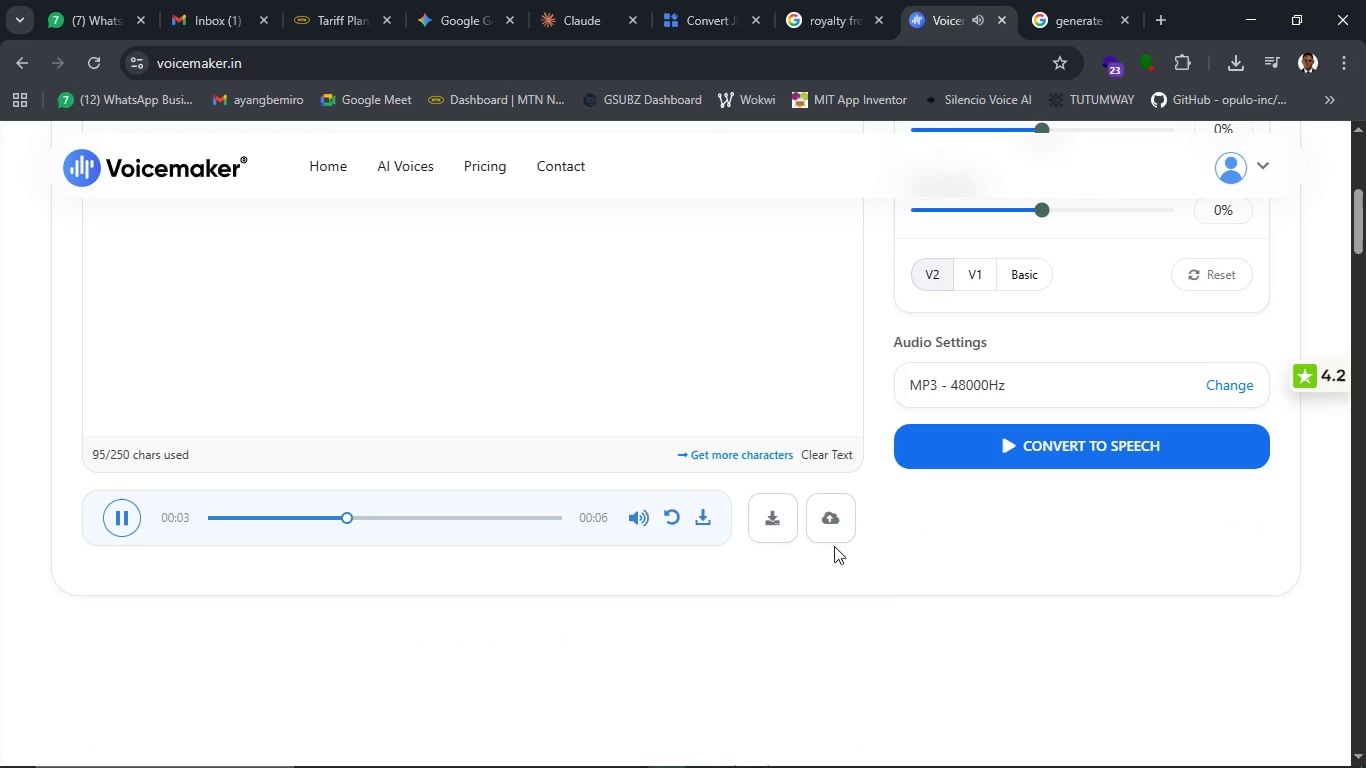 
left_click([785, 532])
 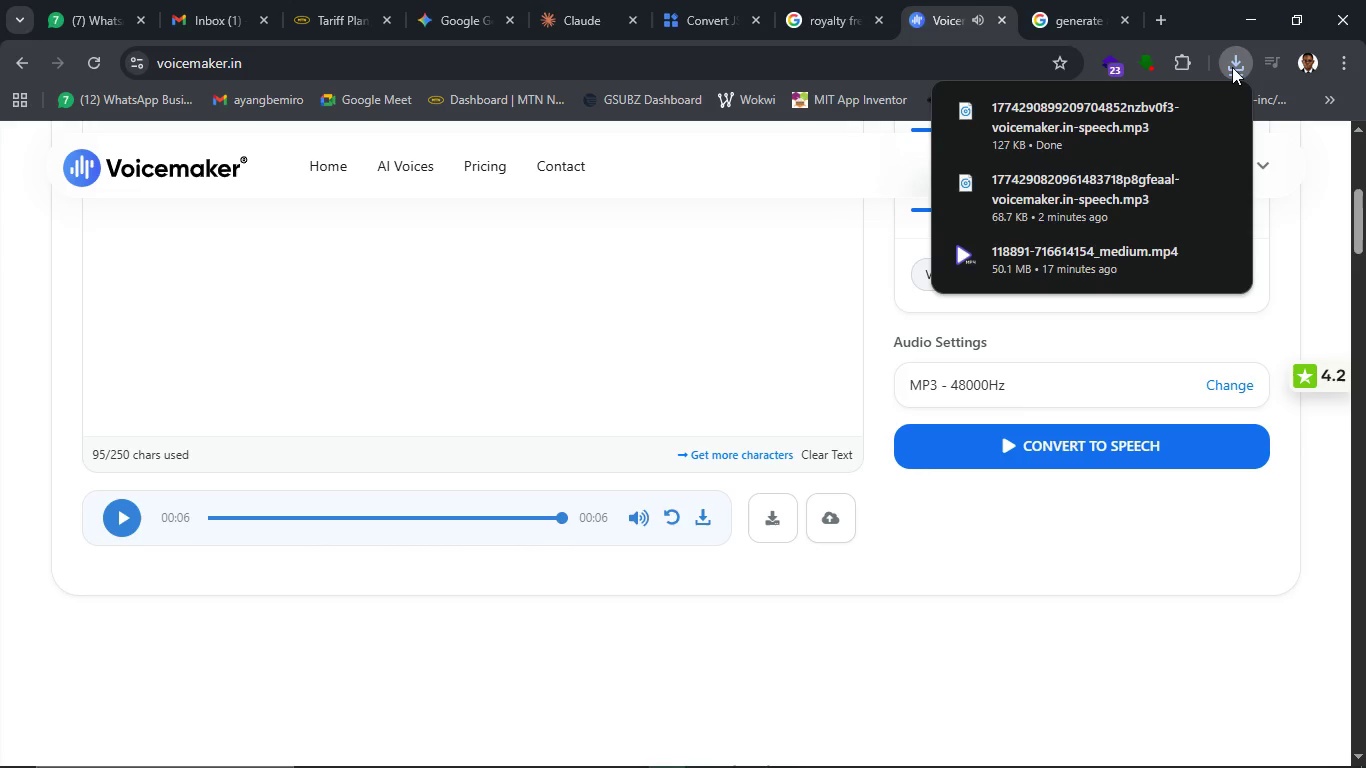 
left_click([1232, 67])
 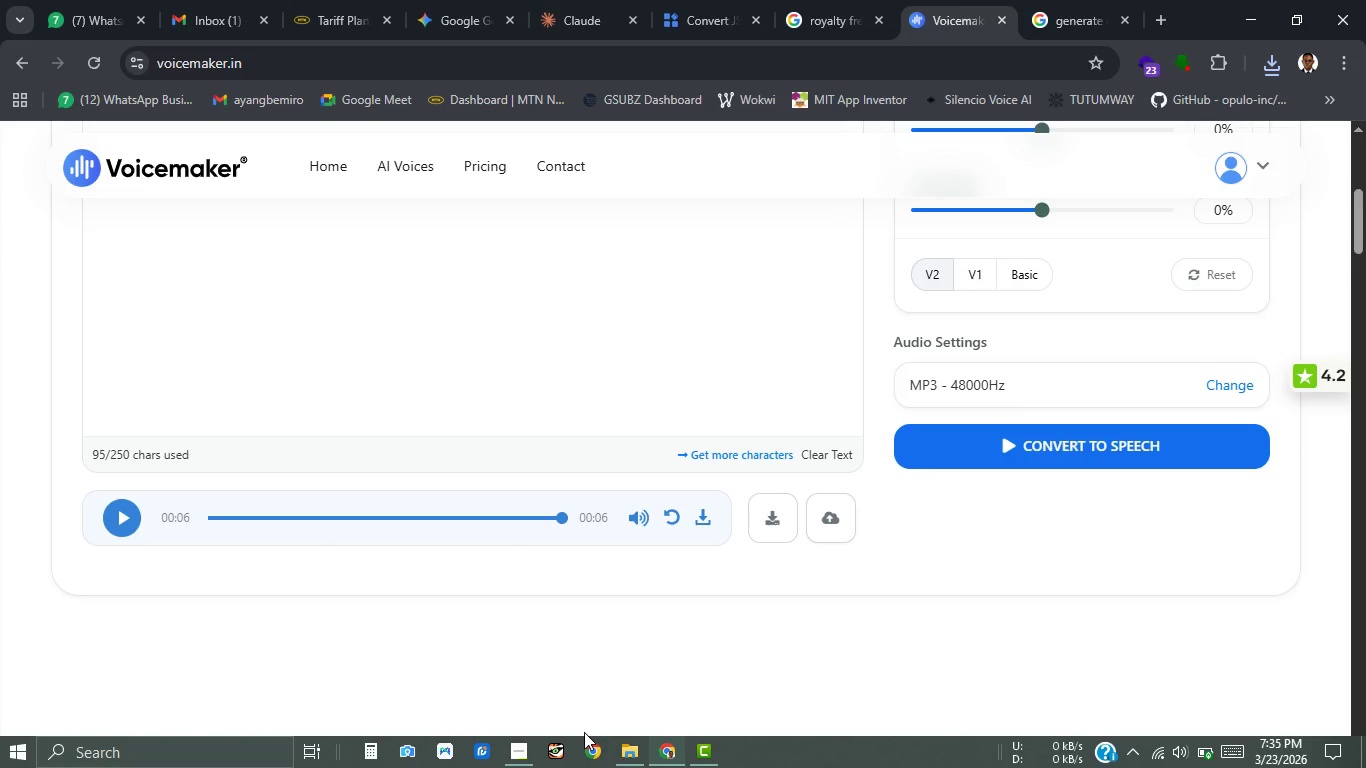 
left_click([619, 742])
 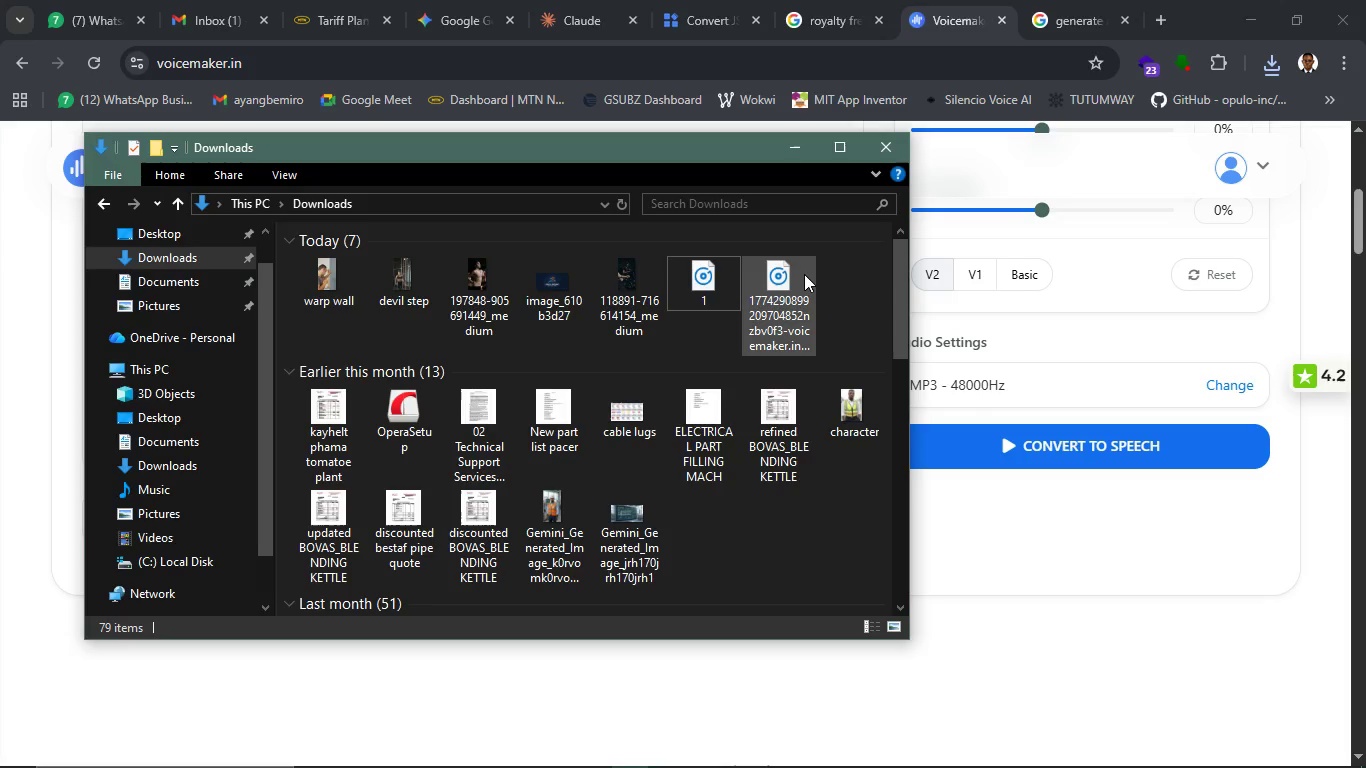 
left_click([804, 274])
 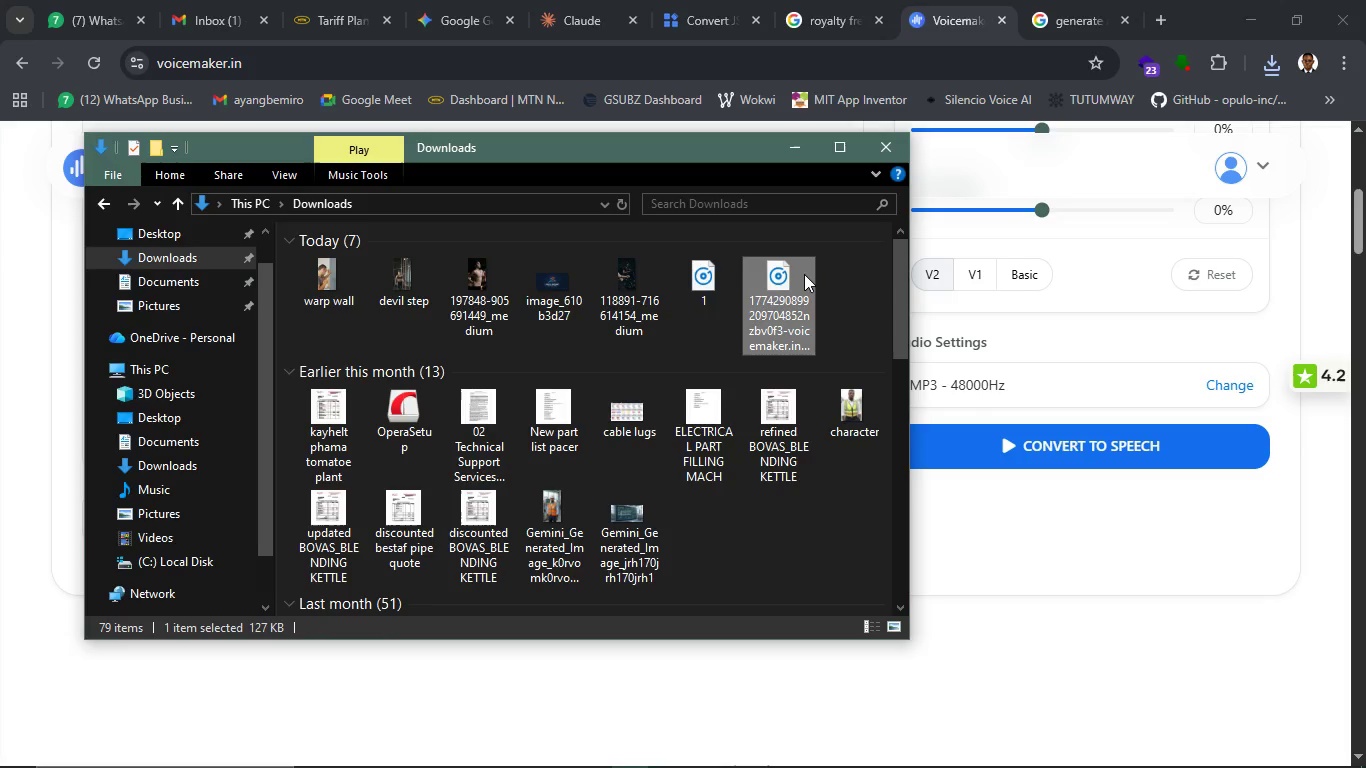 
key(2)
 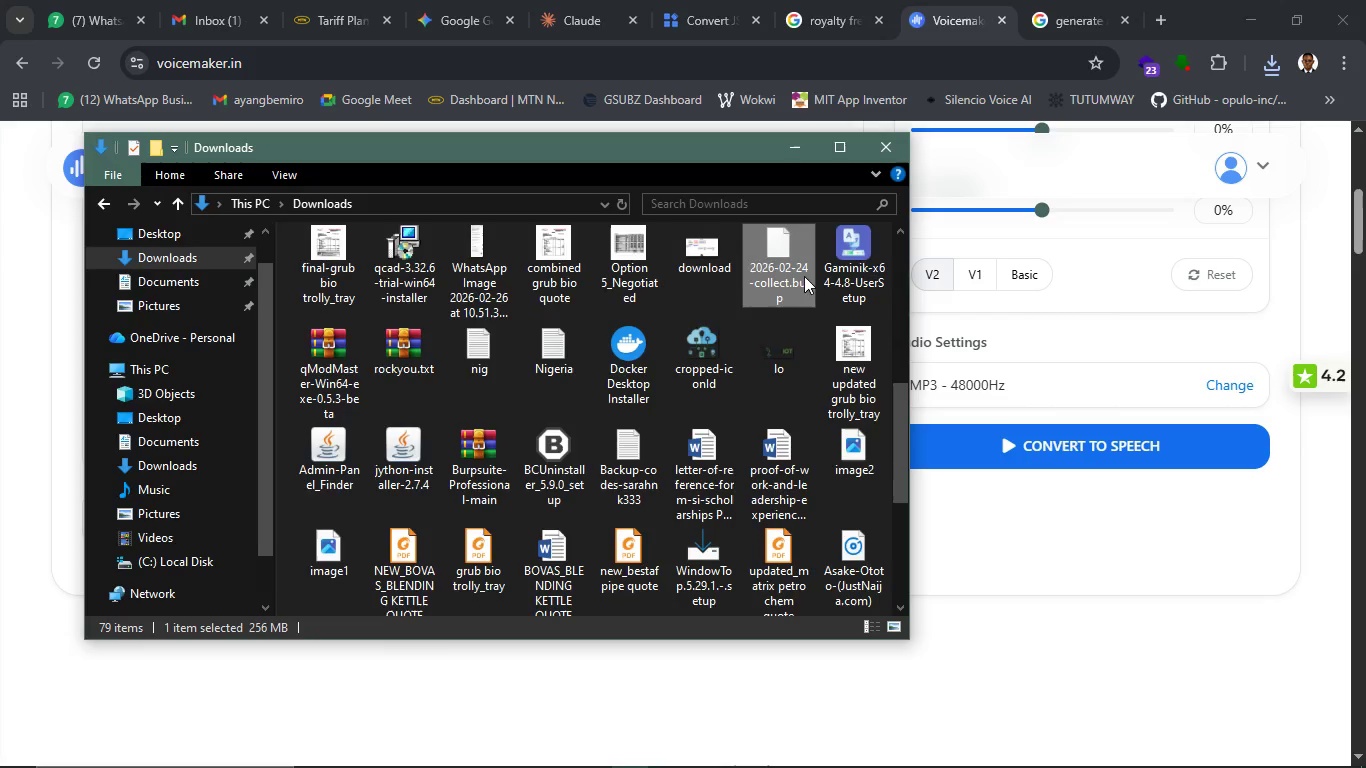 
left_click([788, 311])
 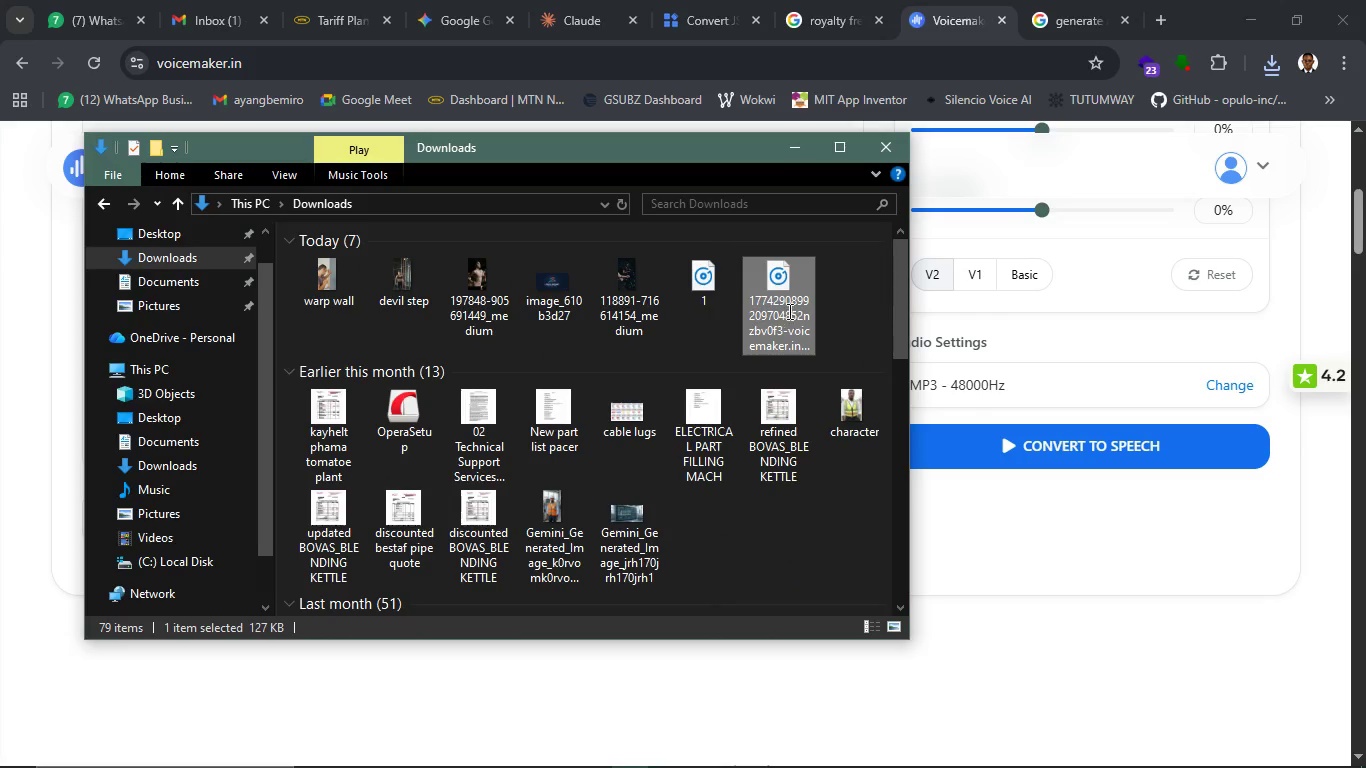 
scroll: coordinate [788, 311], scroll_direction: up, amount: 11.0
 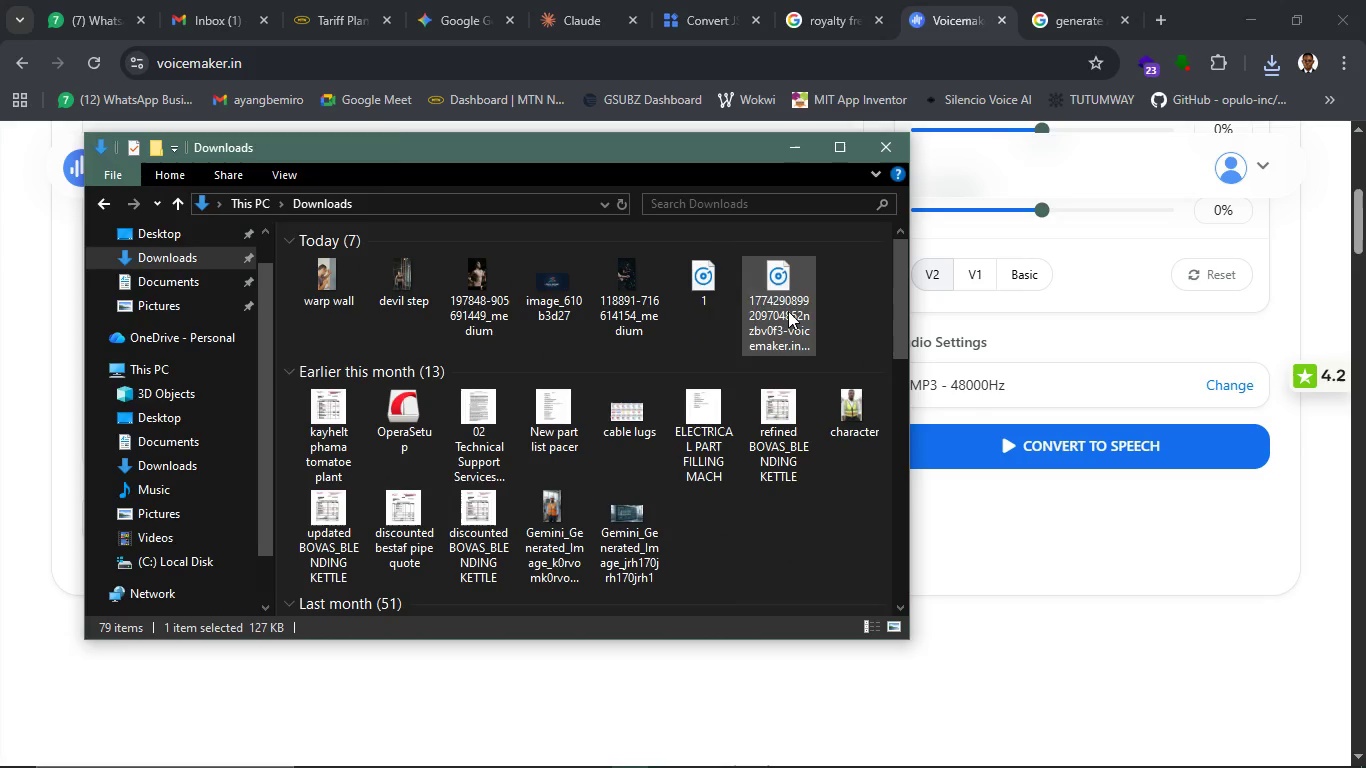 
key(F2)
 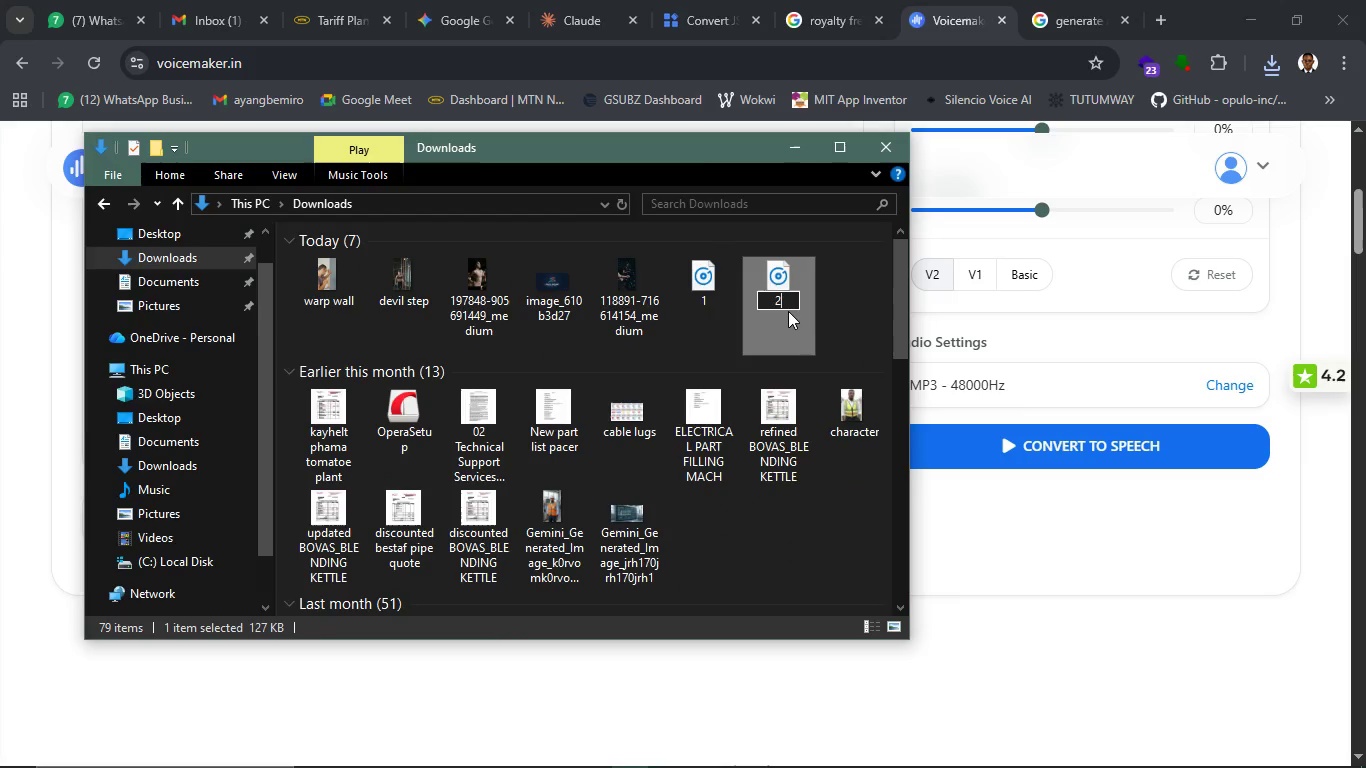 
key(2)
 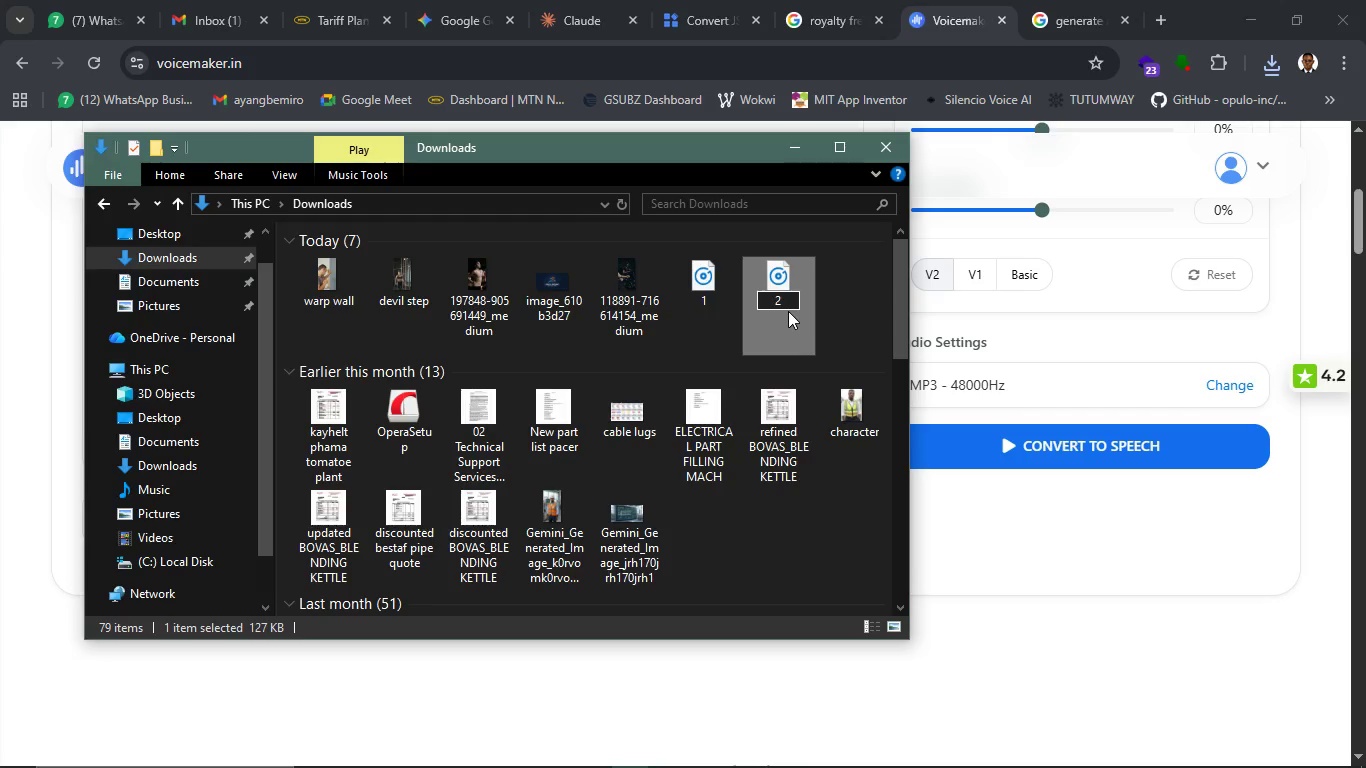 
key(Enter)
 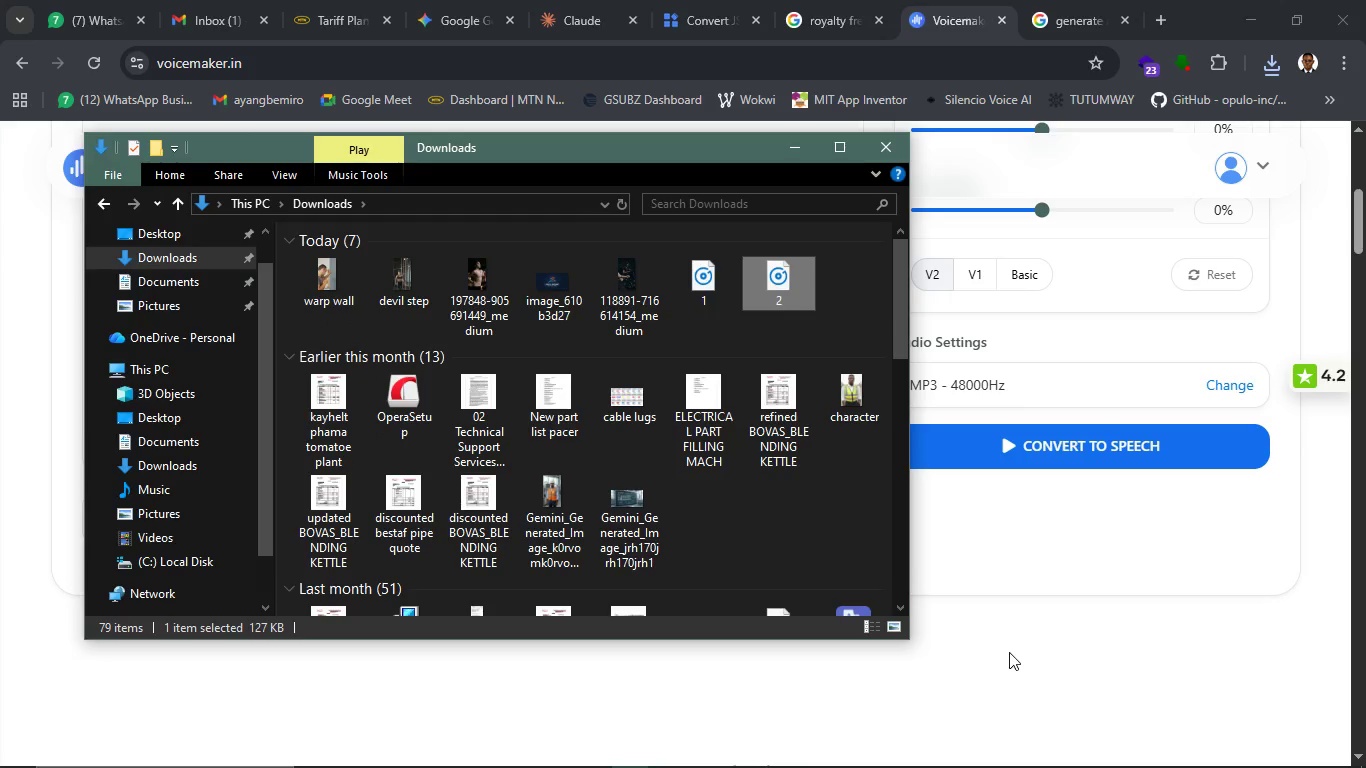 
left_click([1012, 650])
 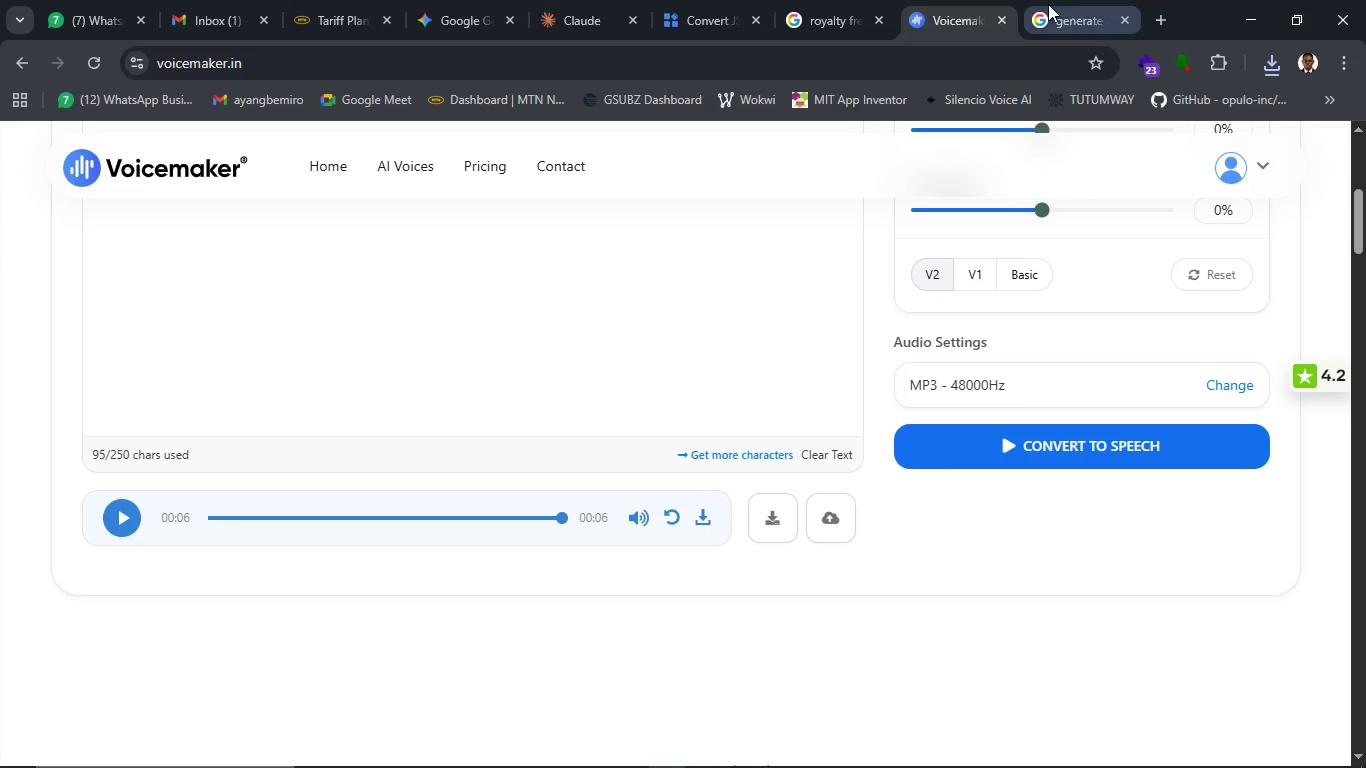 
left_click([1048, 4])
 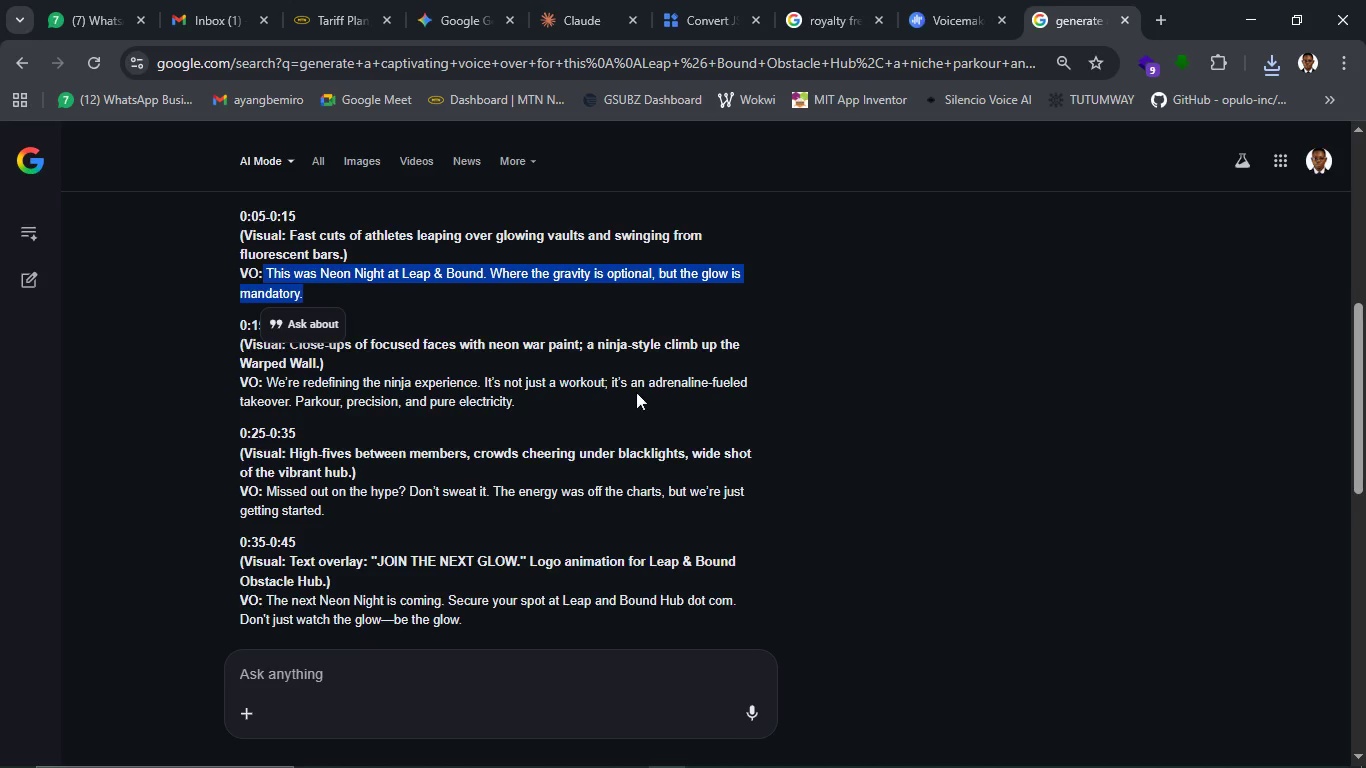 
left_click([790, 364])
 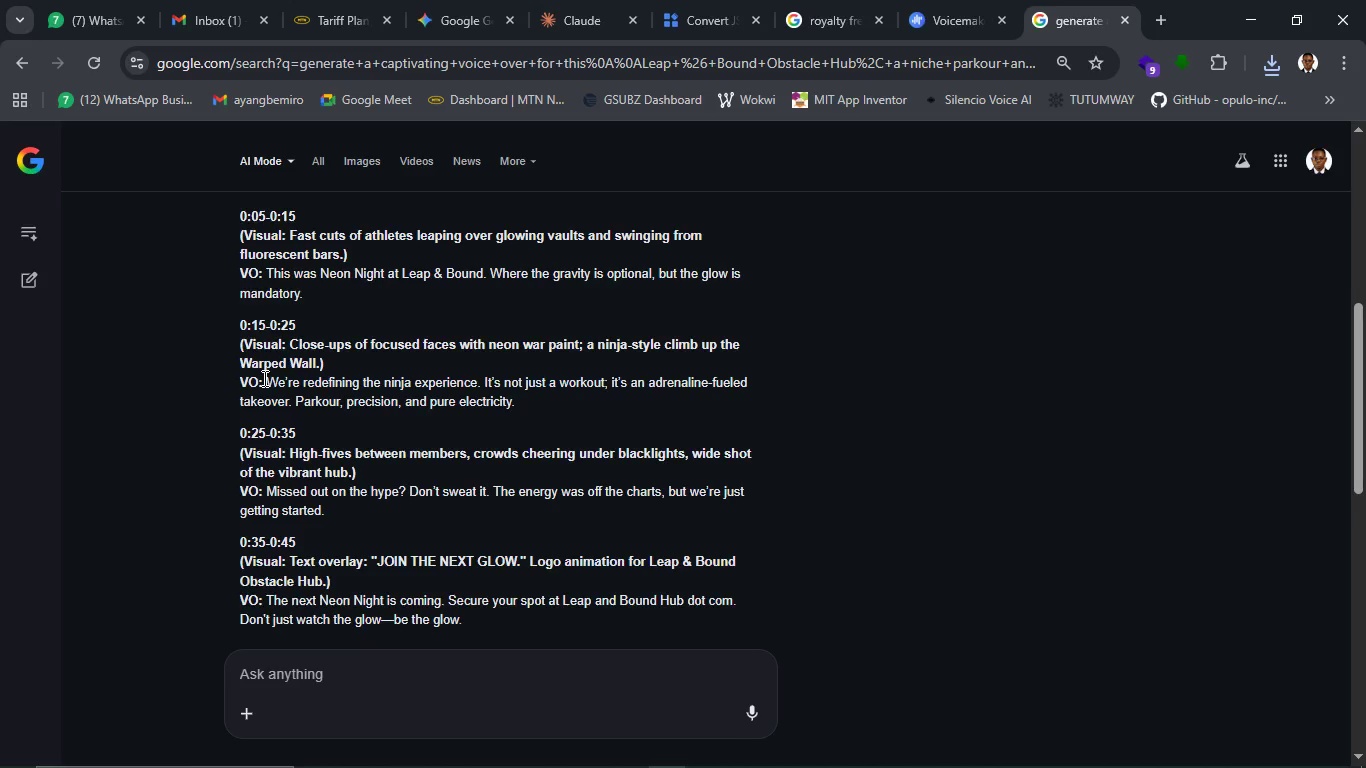 
left_click_drag(start_coordinate=[263, 378], to_coordinate=[517, 396])
 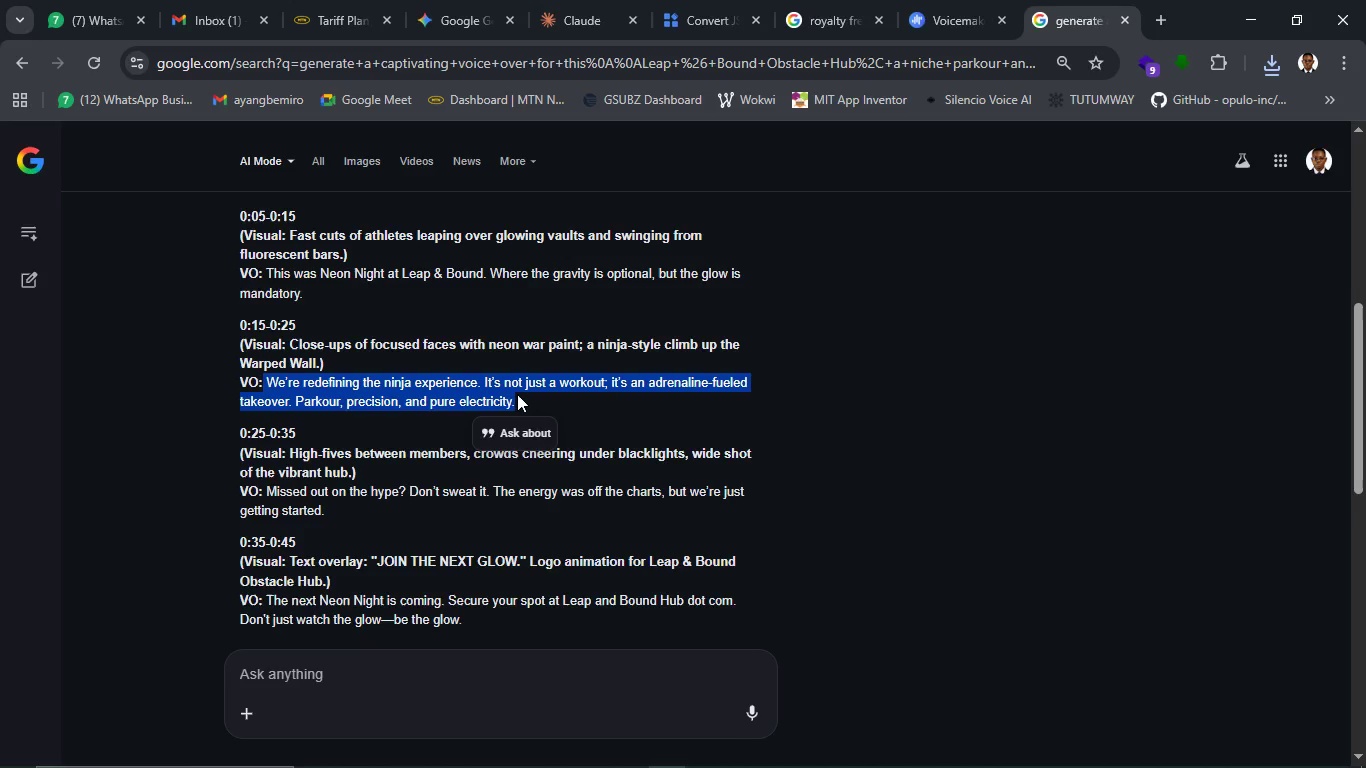 
key(Control+C)
 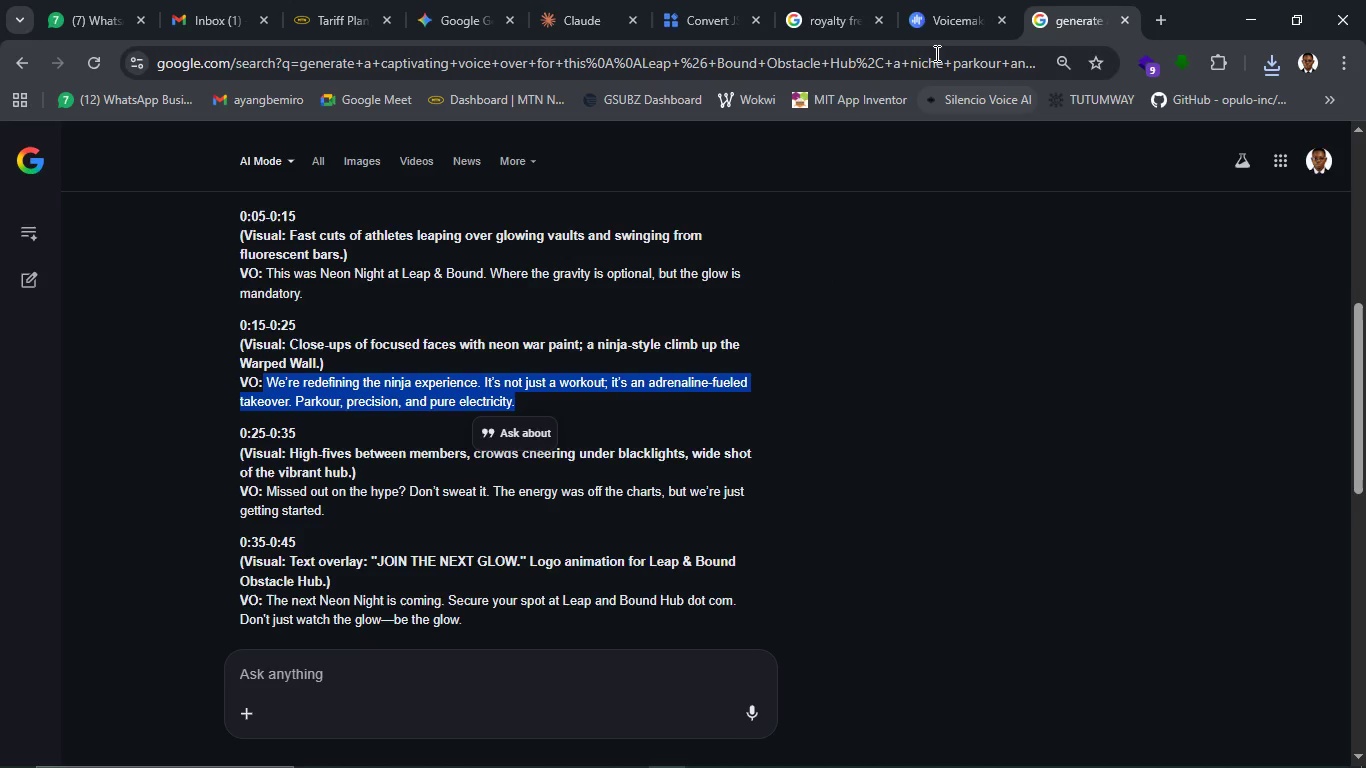 
left_click([938, 34])
 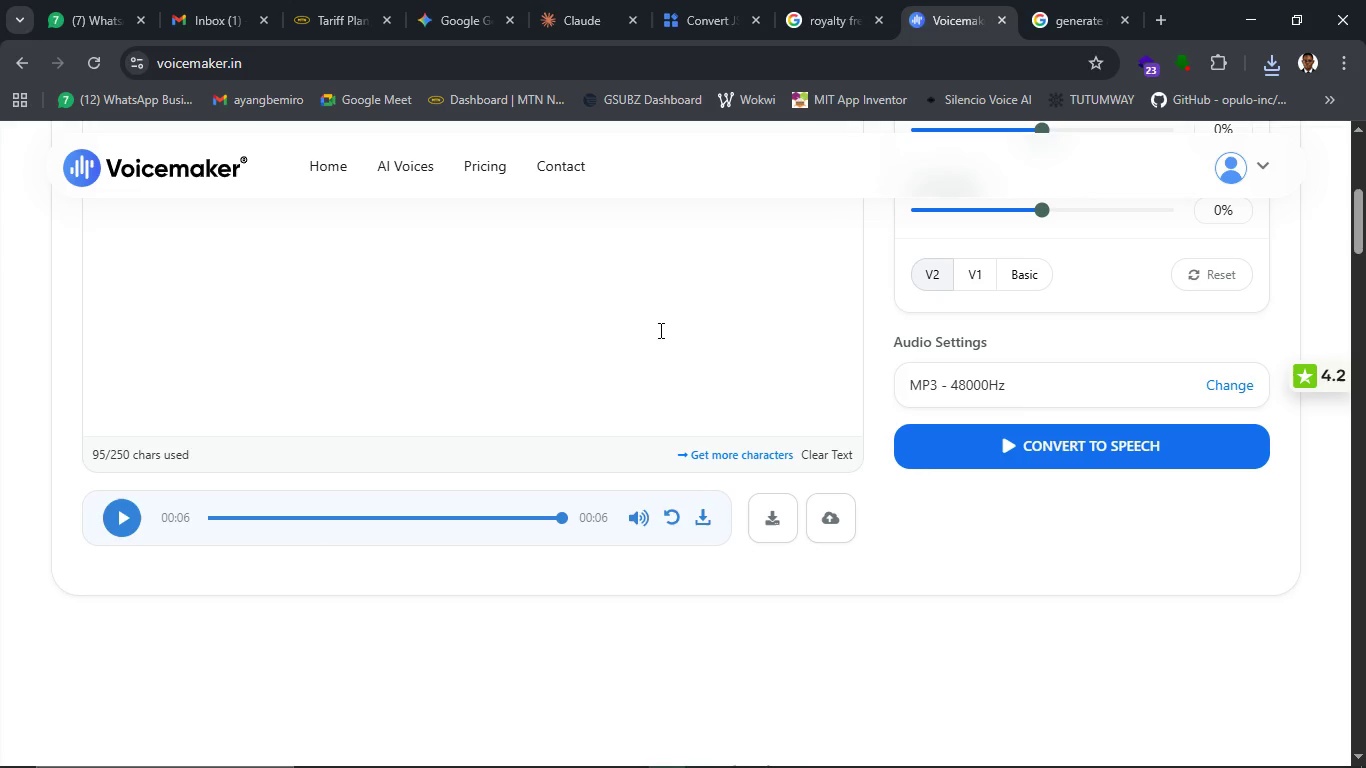 
left_click([659, 330])
 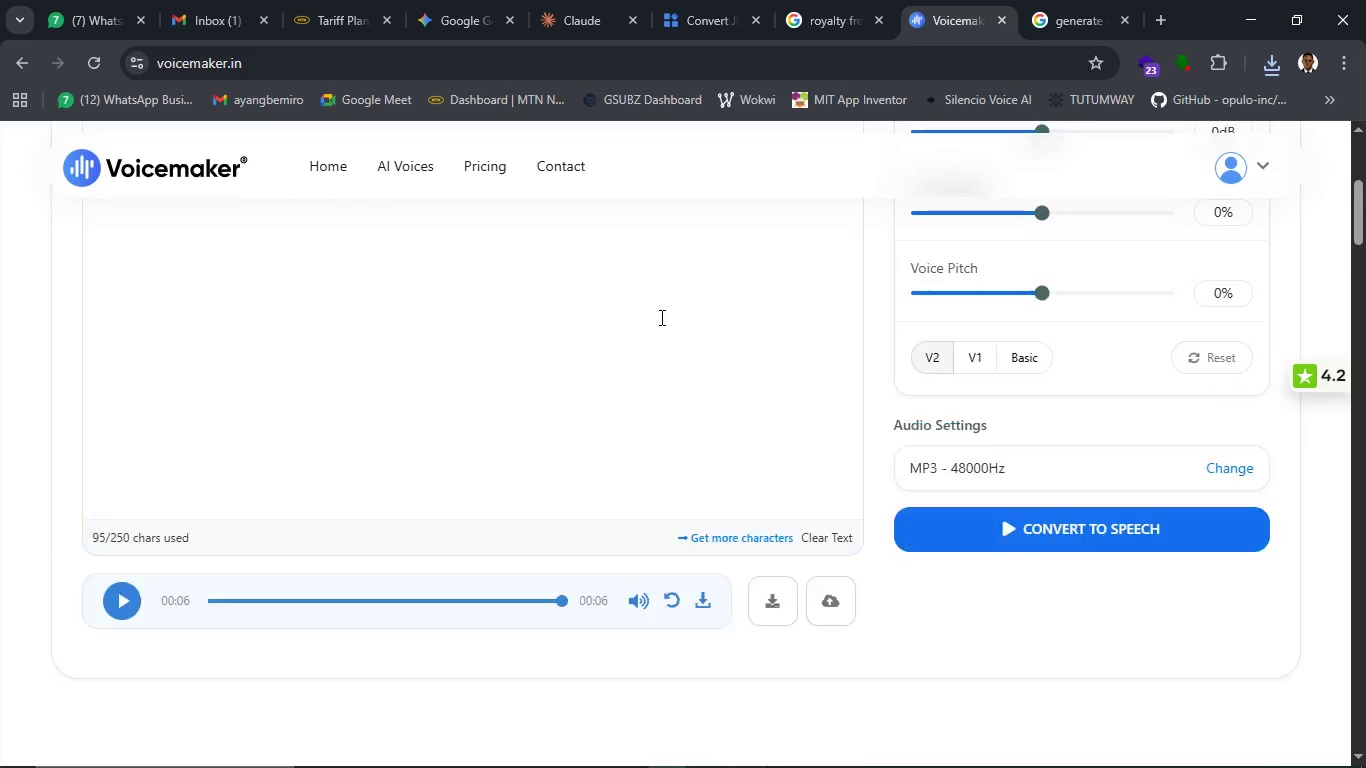 
scroll: coordinate [660, 317], scroll_direction: up, amount: 4.0
 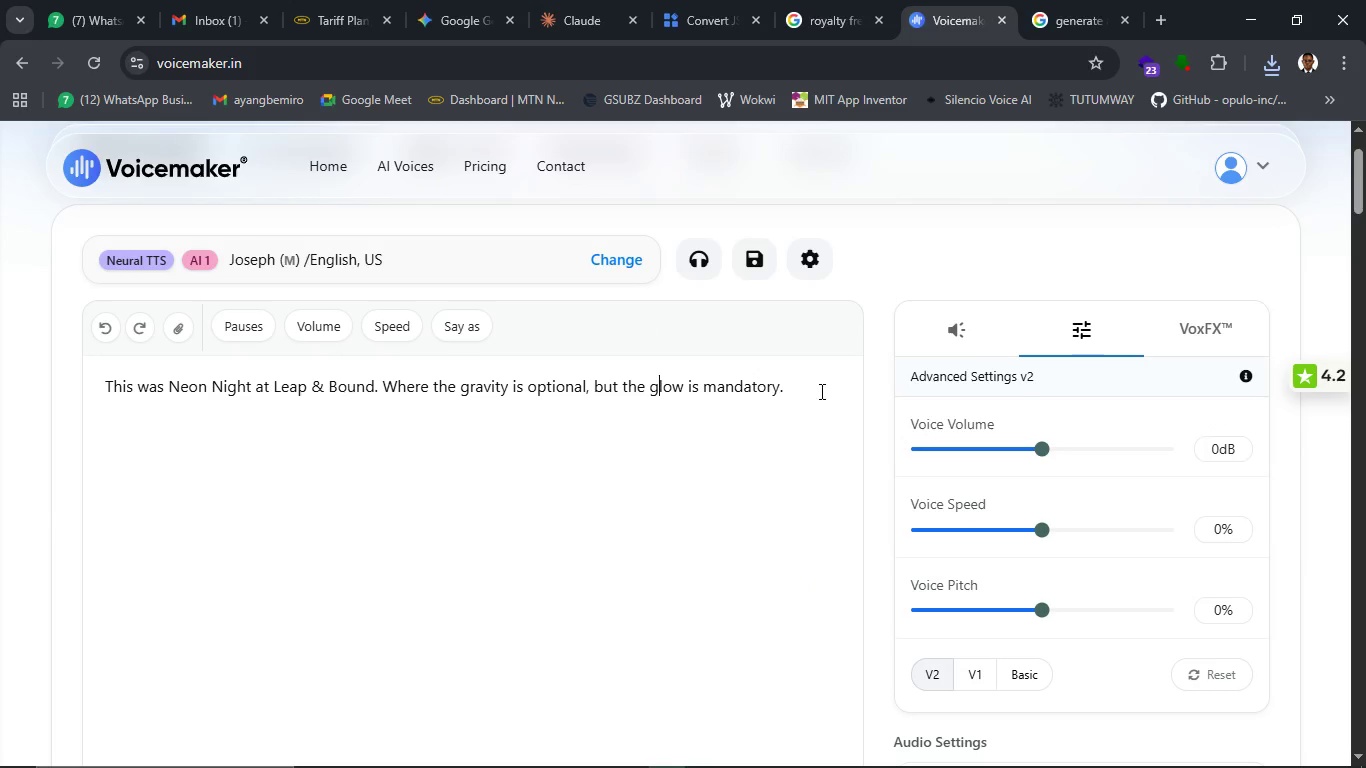 
left_click_drag(start_coordinate=[820, 391], to_coordinate=[27, 431])
 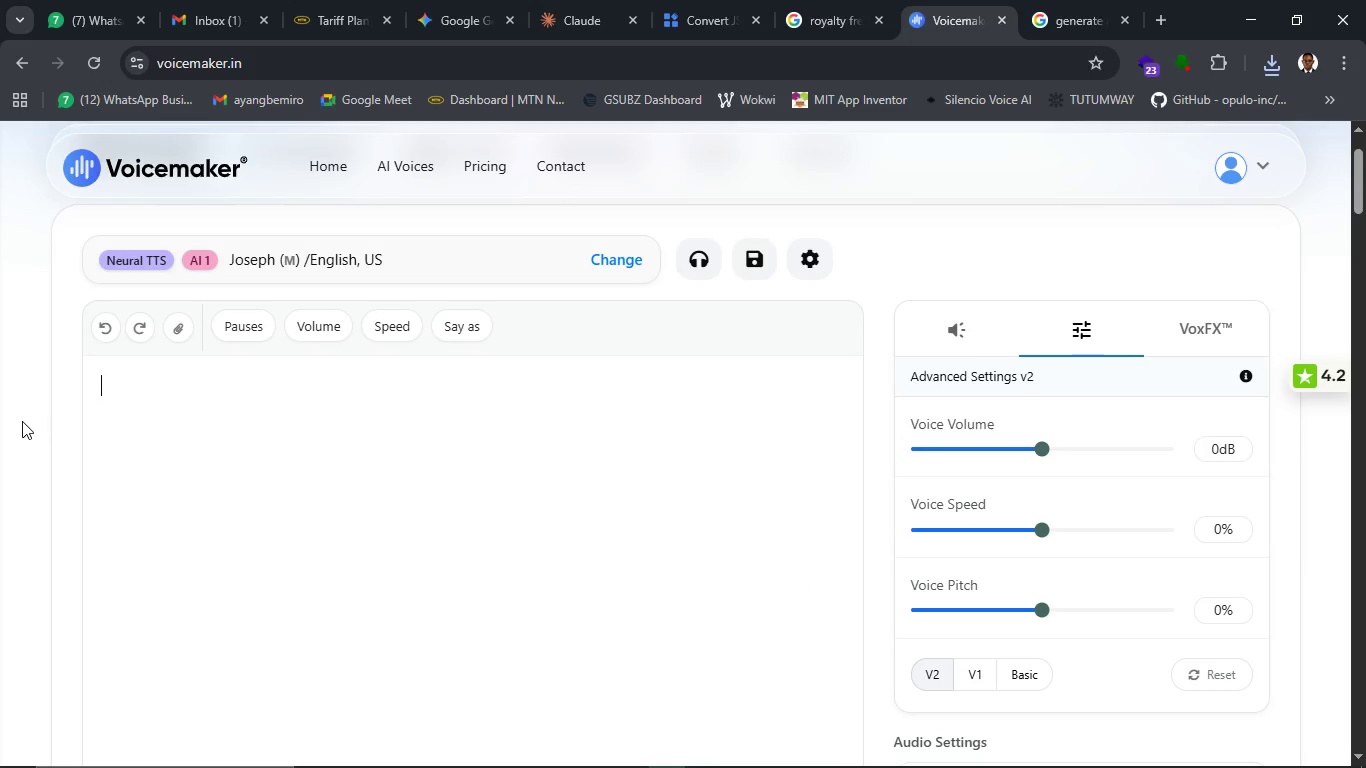 
key(Backspace)
 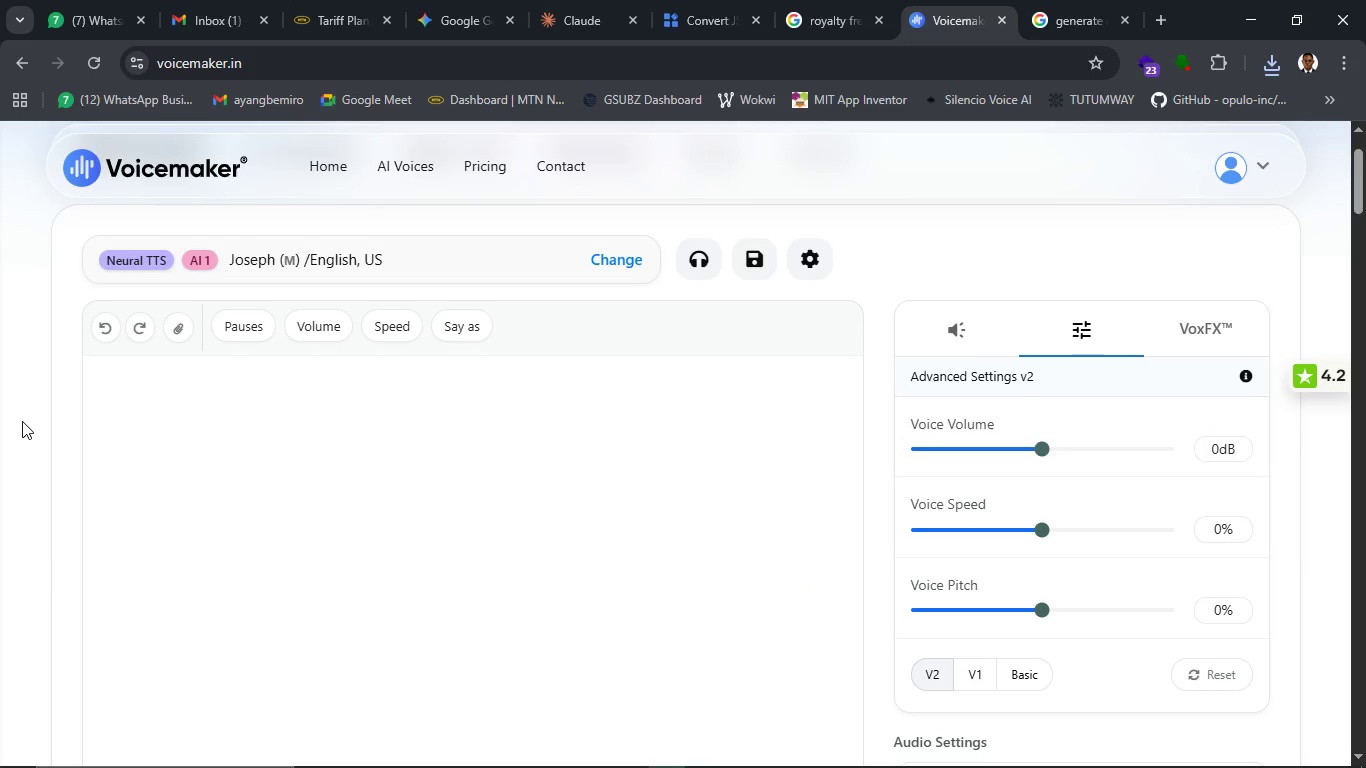 
key(Control+V)
 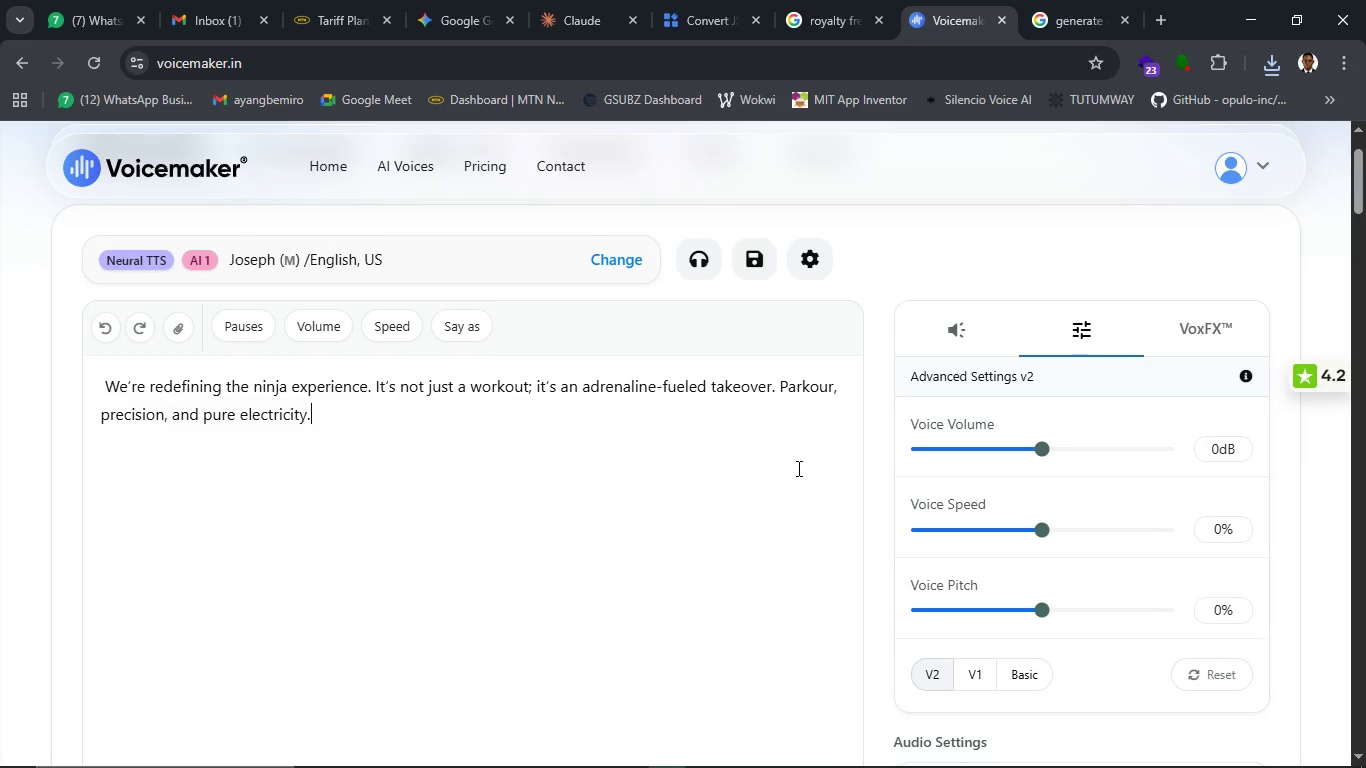 
scroll: coordinate [1365, 645], scroll_direction: down, amount: 2.0
 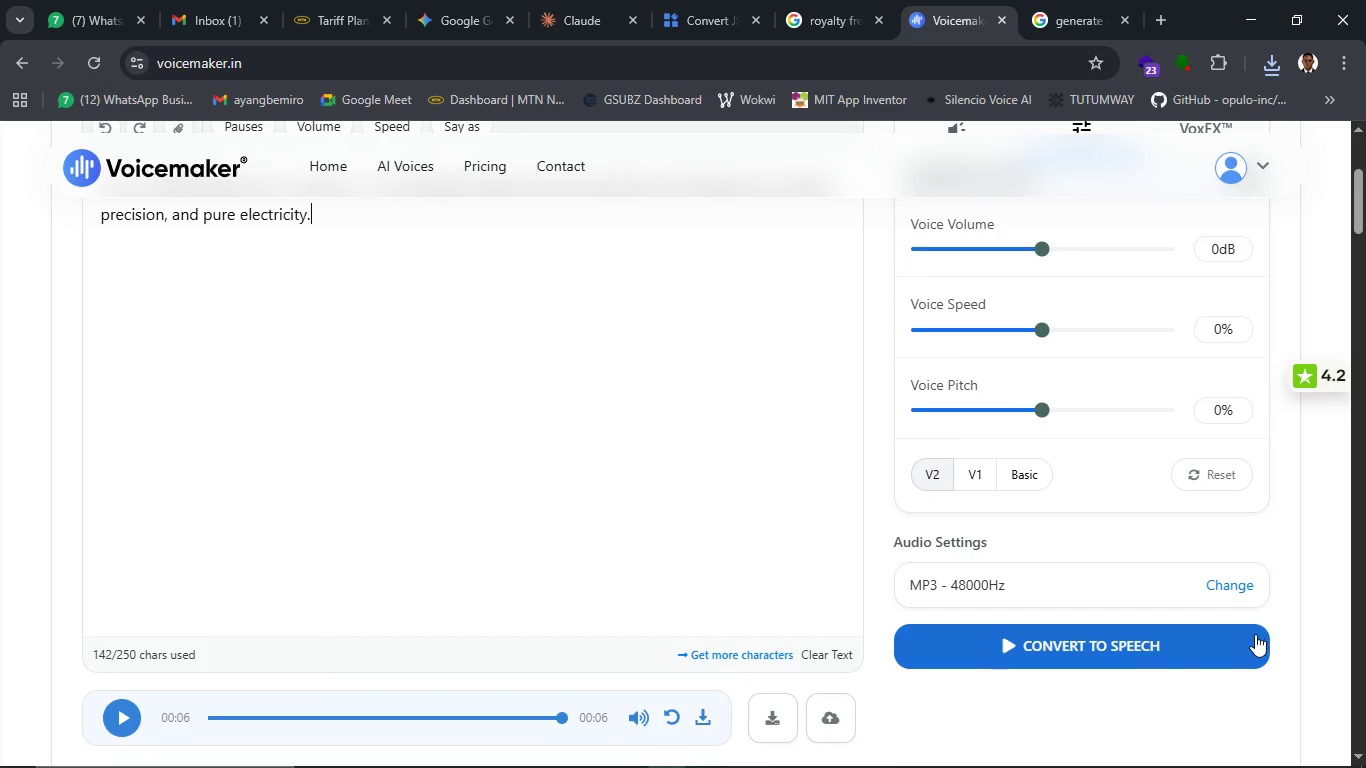 
left_click([1247, 643])
 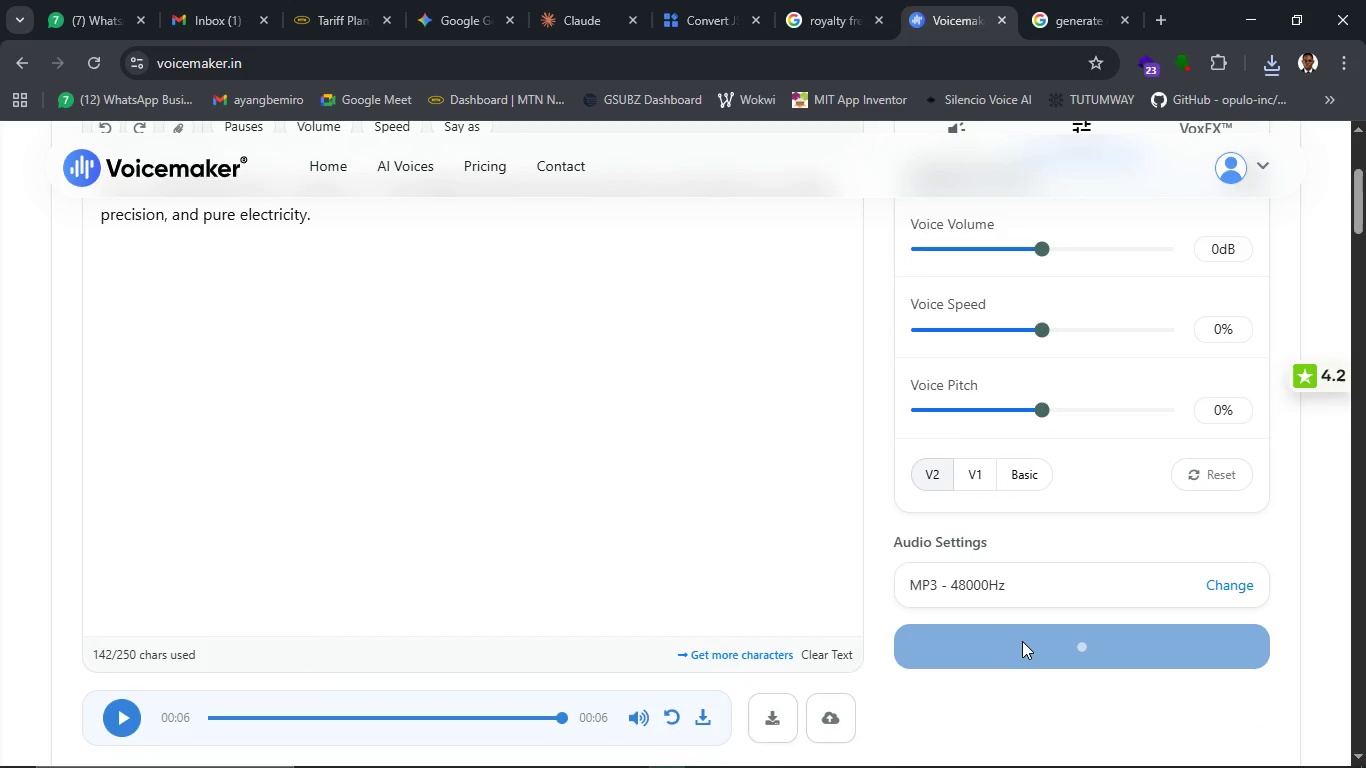 
scroll: coordinate [765, 594], scroll_direction: up, amount: 6.0
 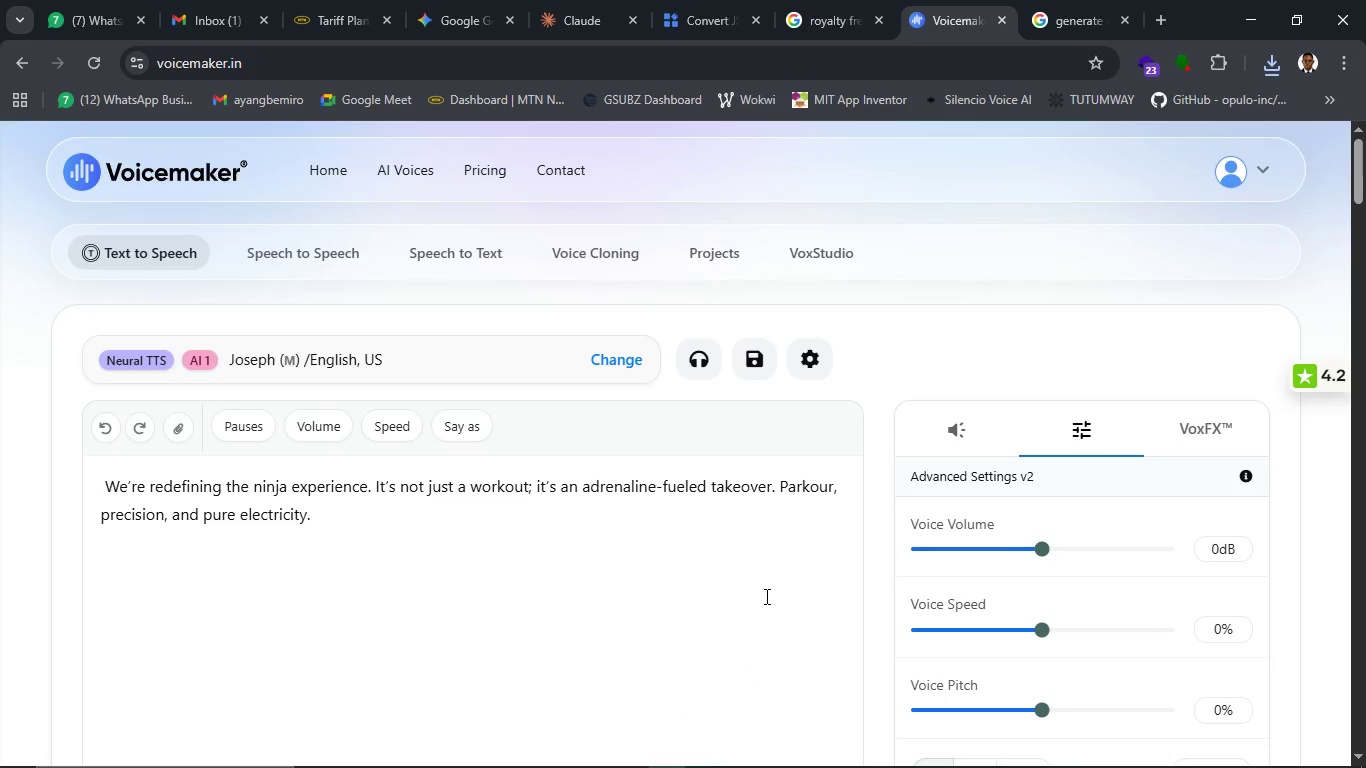 
scroll: coordinate [761, 602], scroll_direction: down, amount: 3.0
 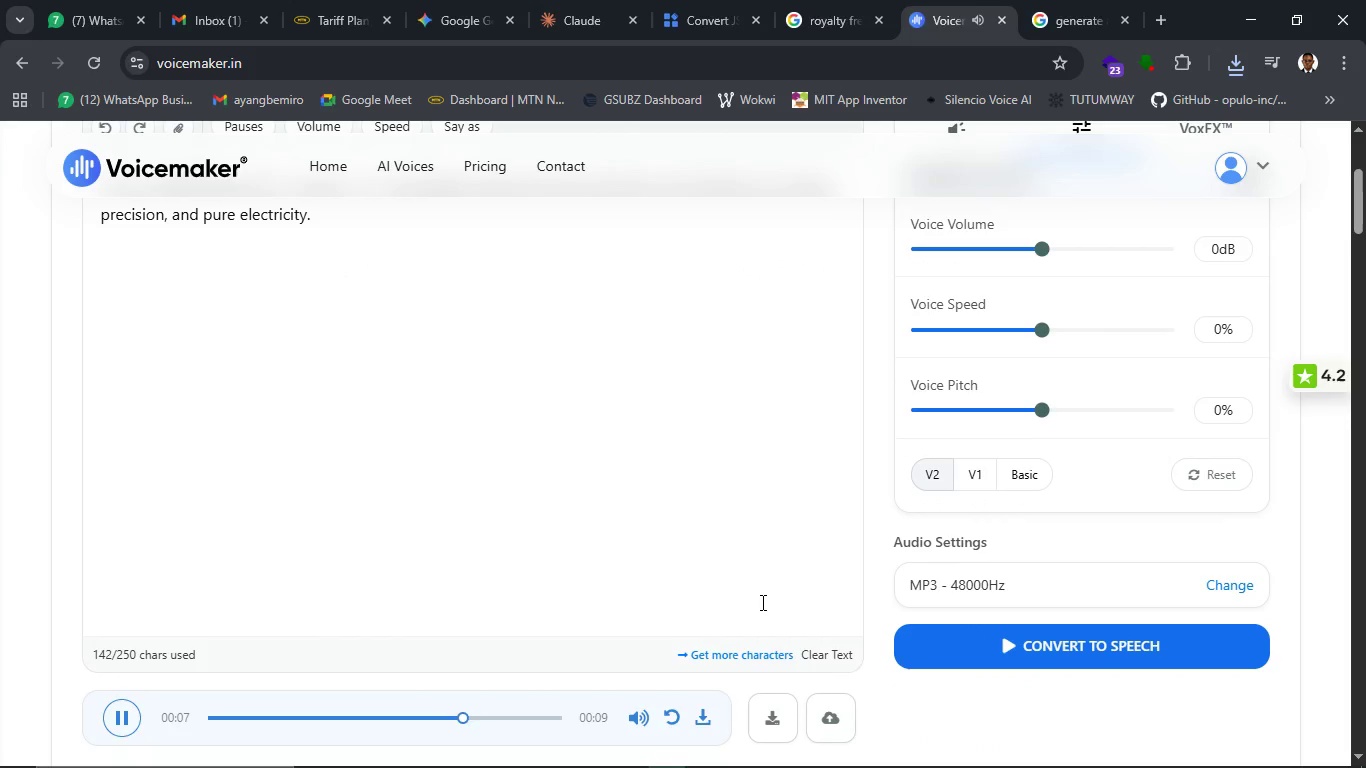 
scroll: coordinate [761, 602], scroll_direction: up, amount: 2.0
 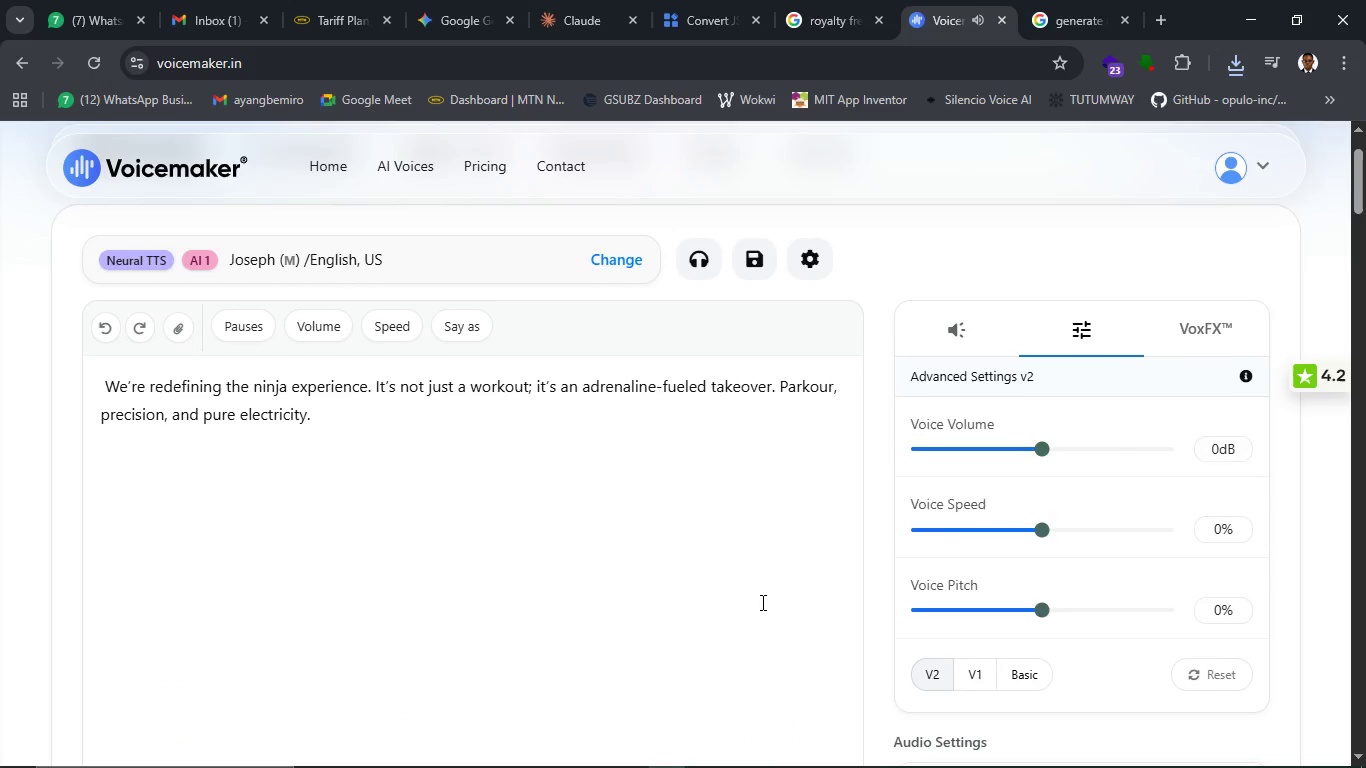 
scroll: coordinate [455, 612], scroll_direction: down, amount: 4.0
 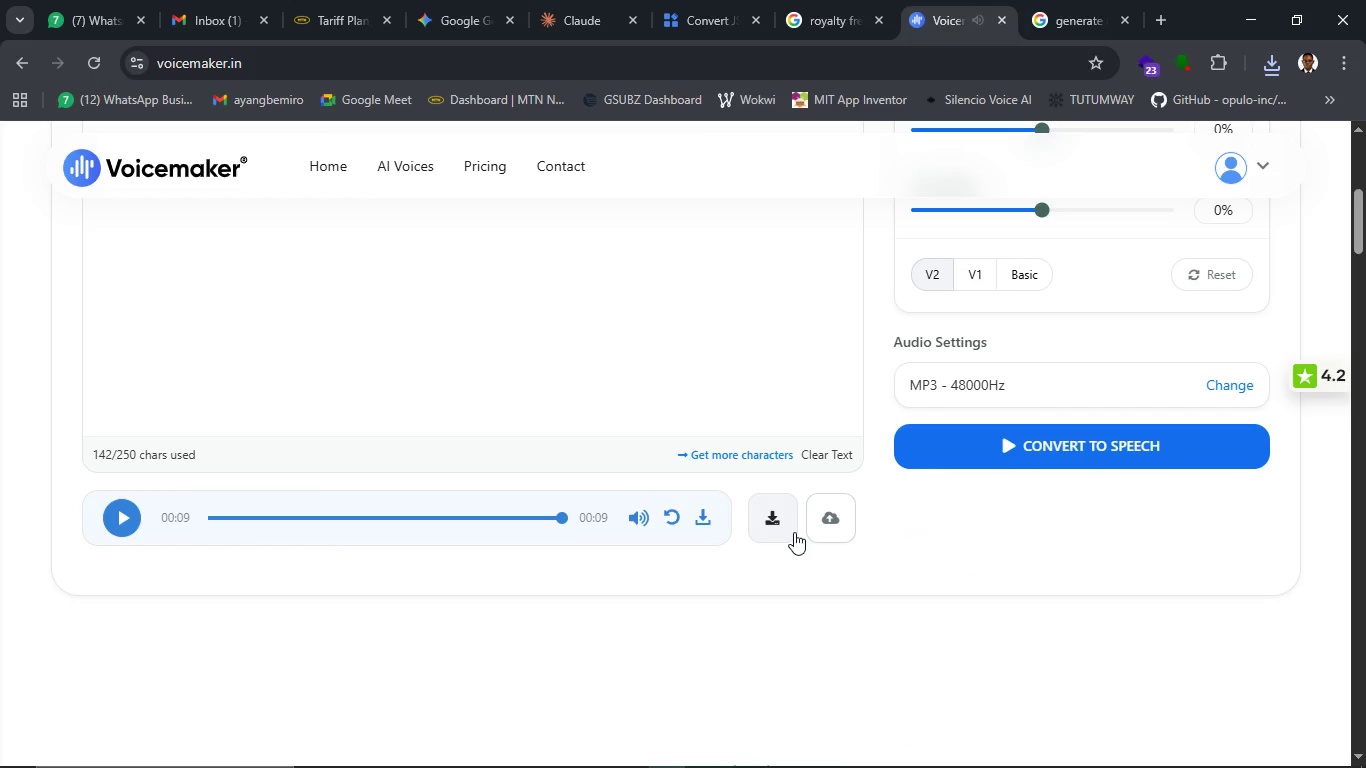 
left_click([794, 532])
 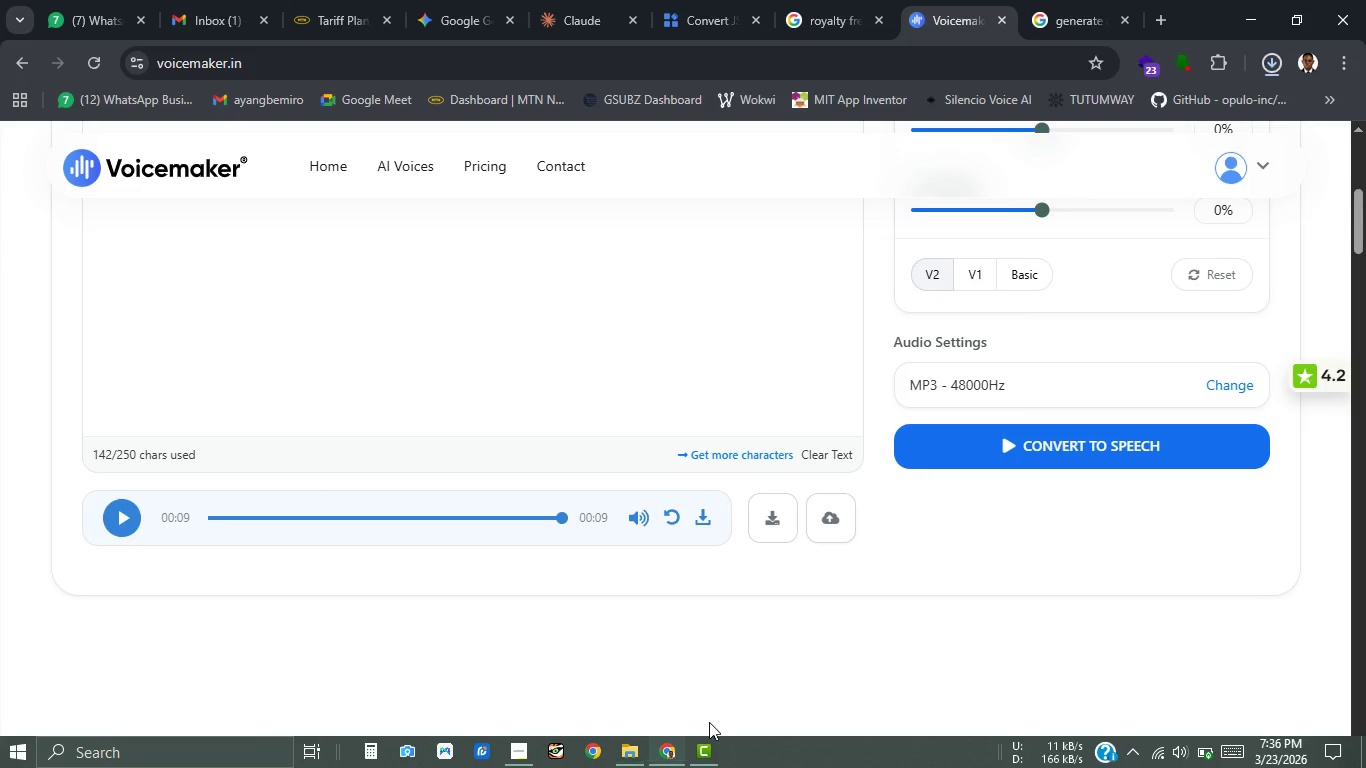 
left_click([652, 743])
 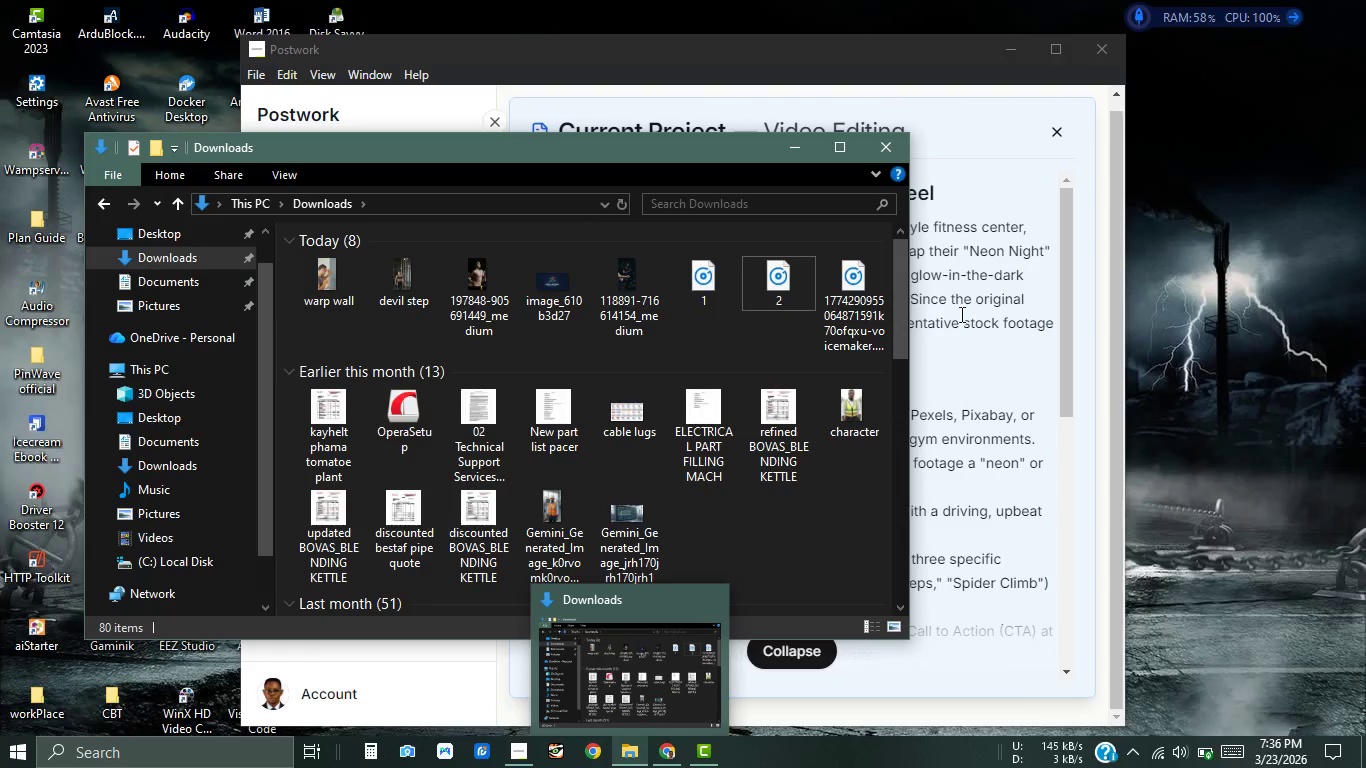 
left_click([858, 306])
 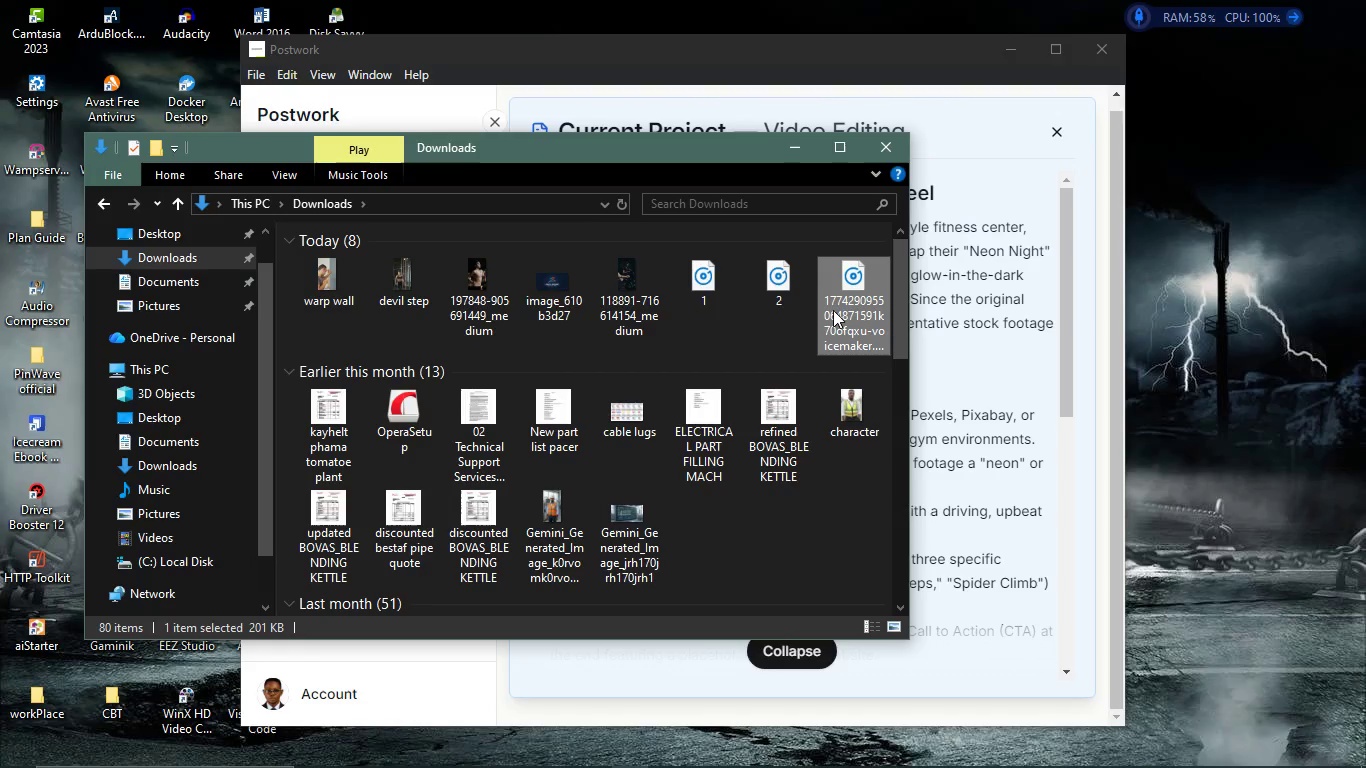 
key(F3)
 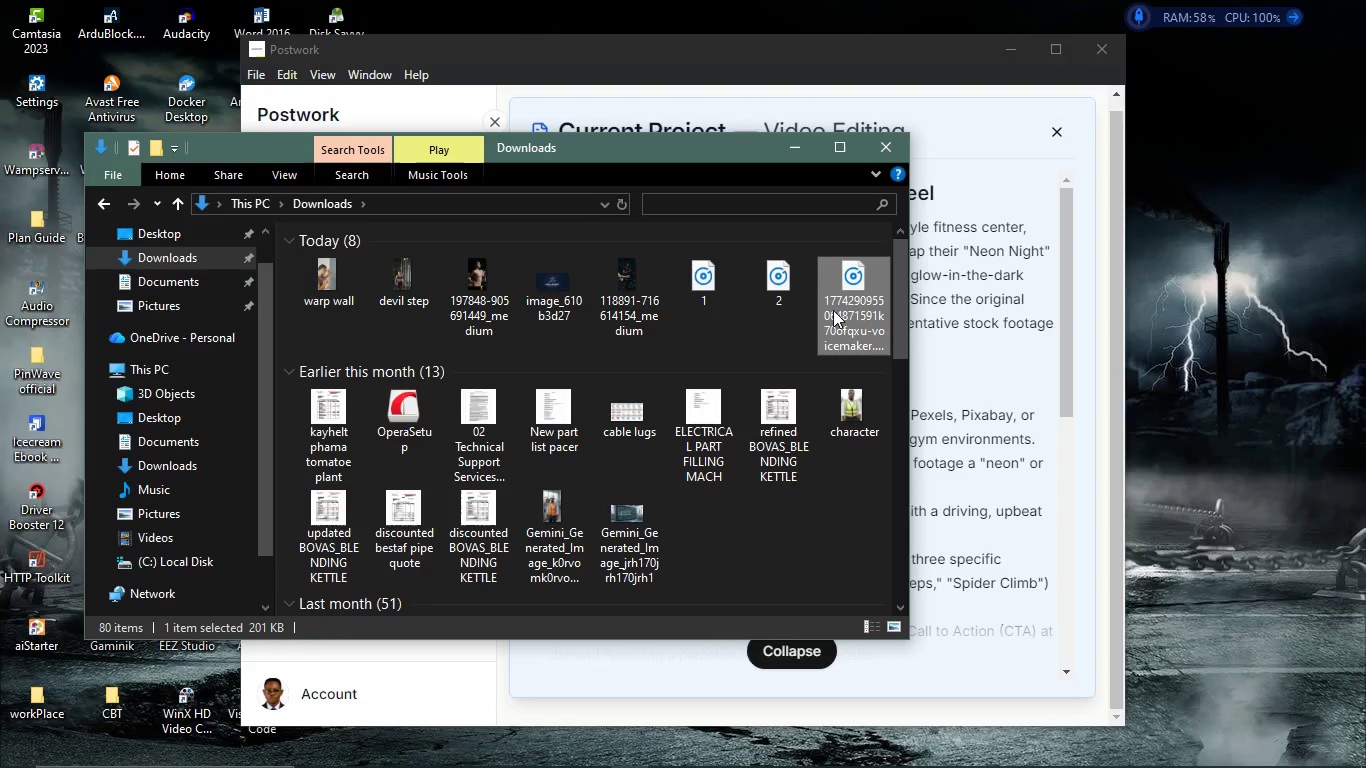 
key(F2)
 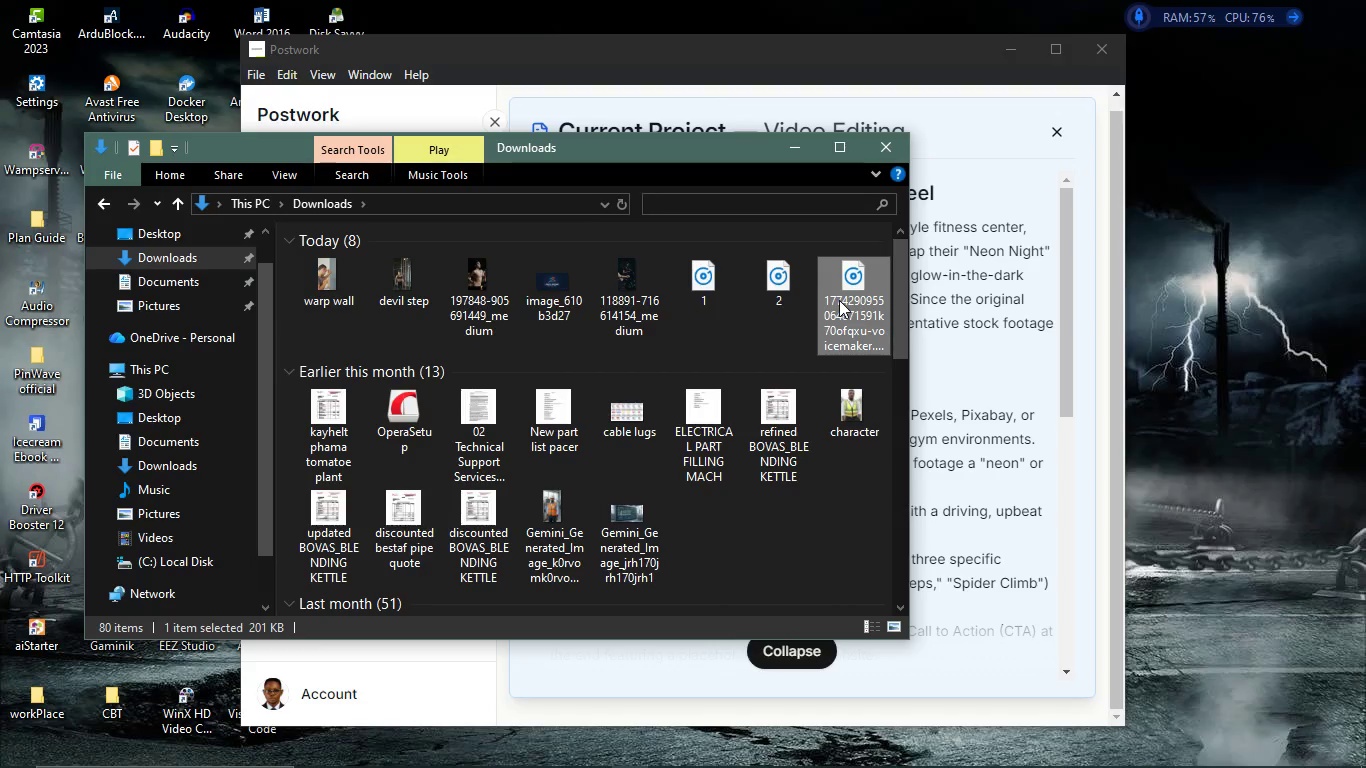 
left_click([839, 300])
 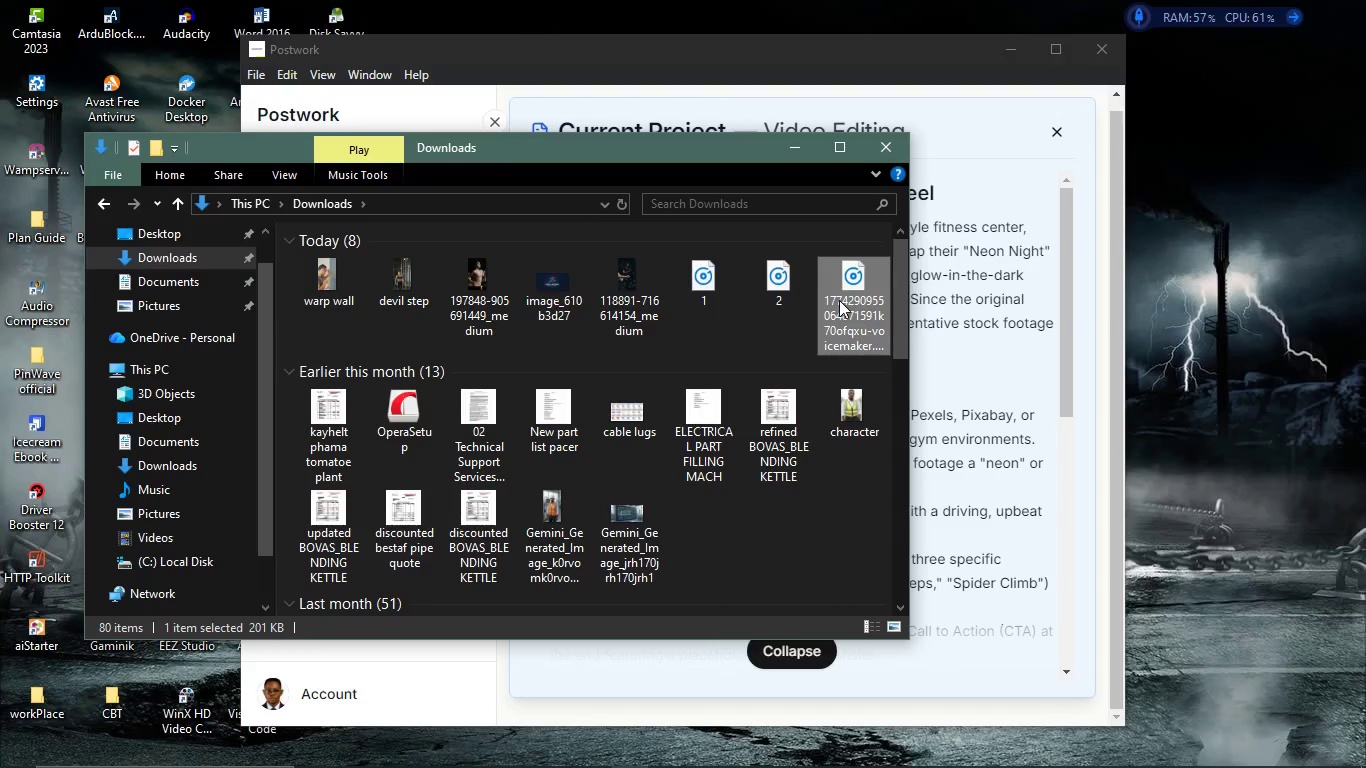 
key(F2)
 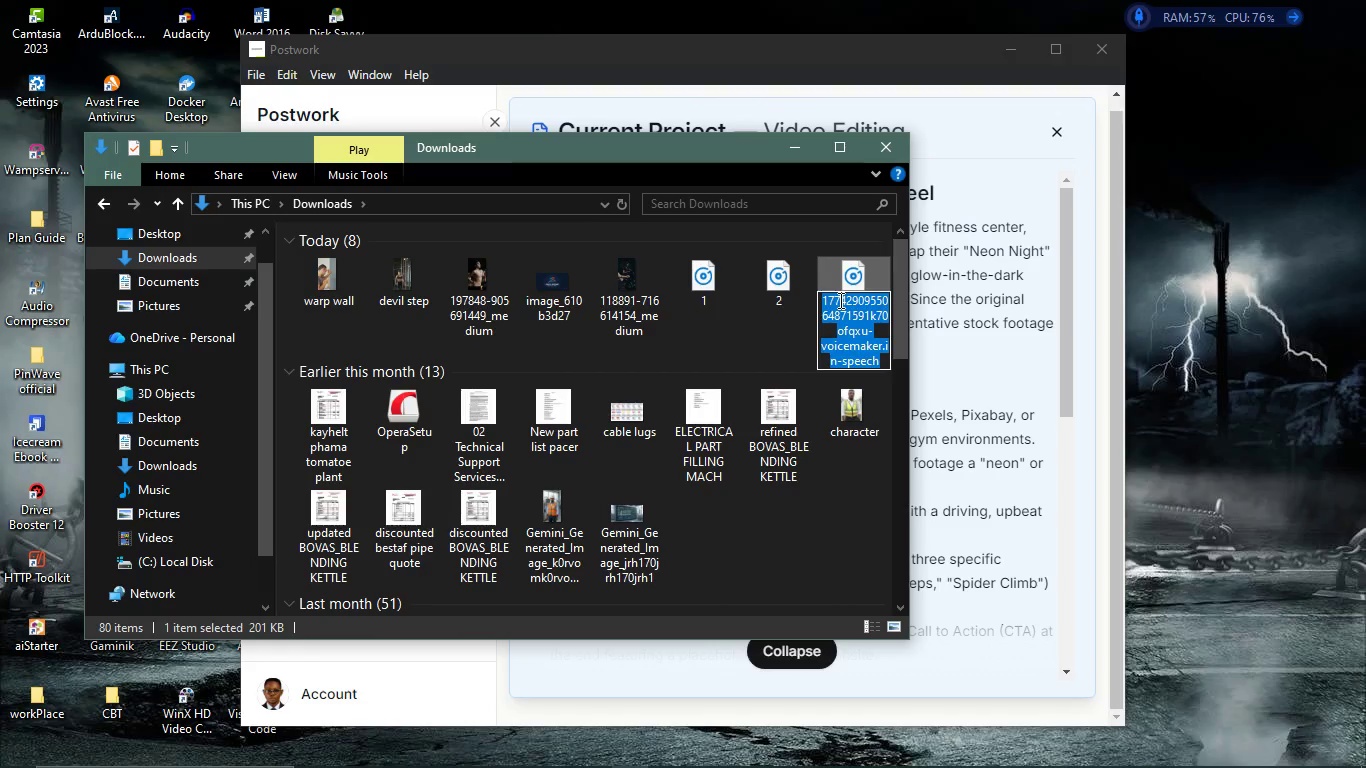 
key(3)
 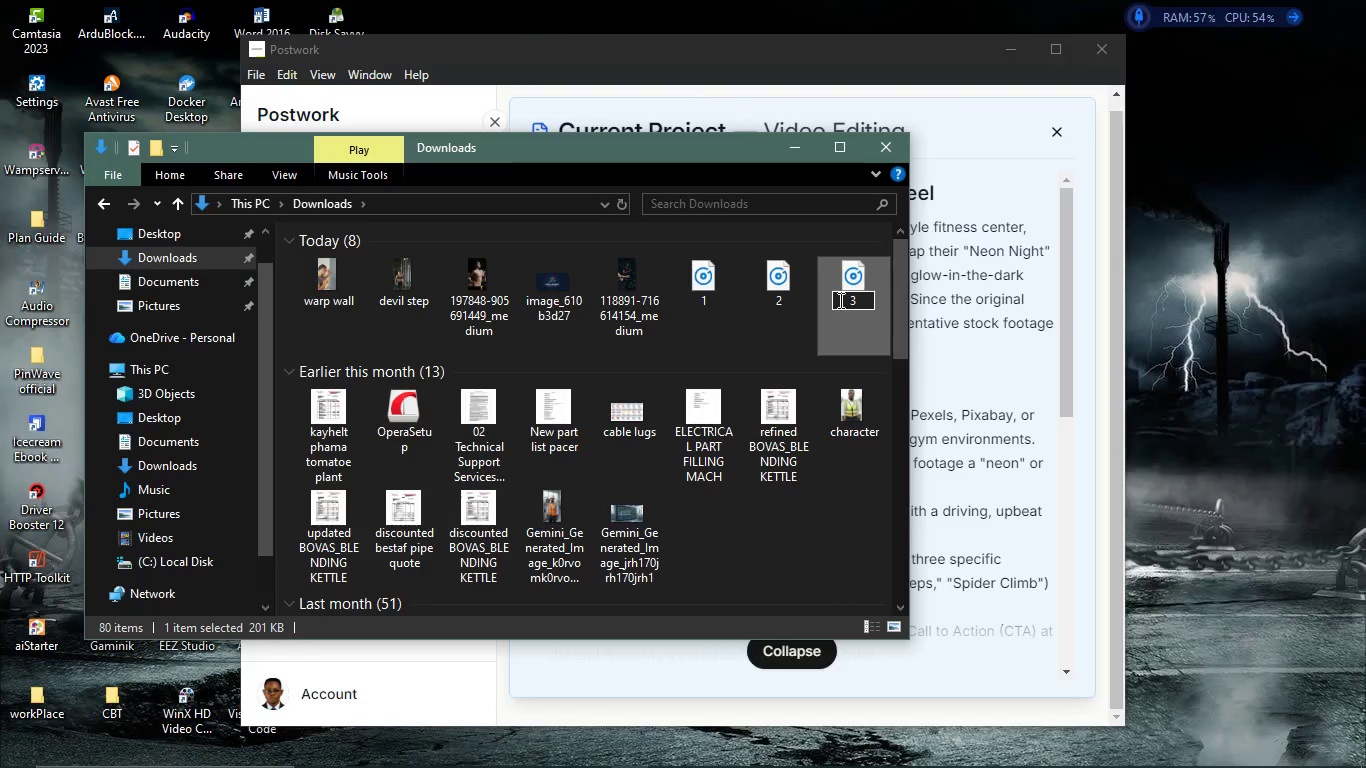 
key(Enter)
 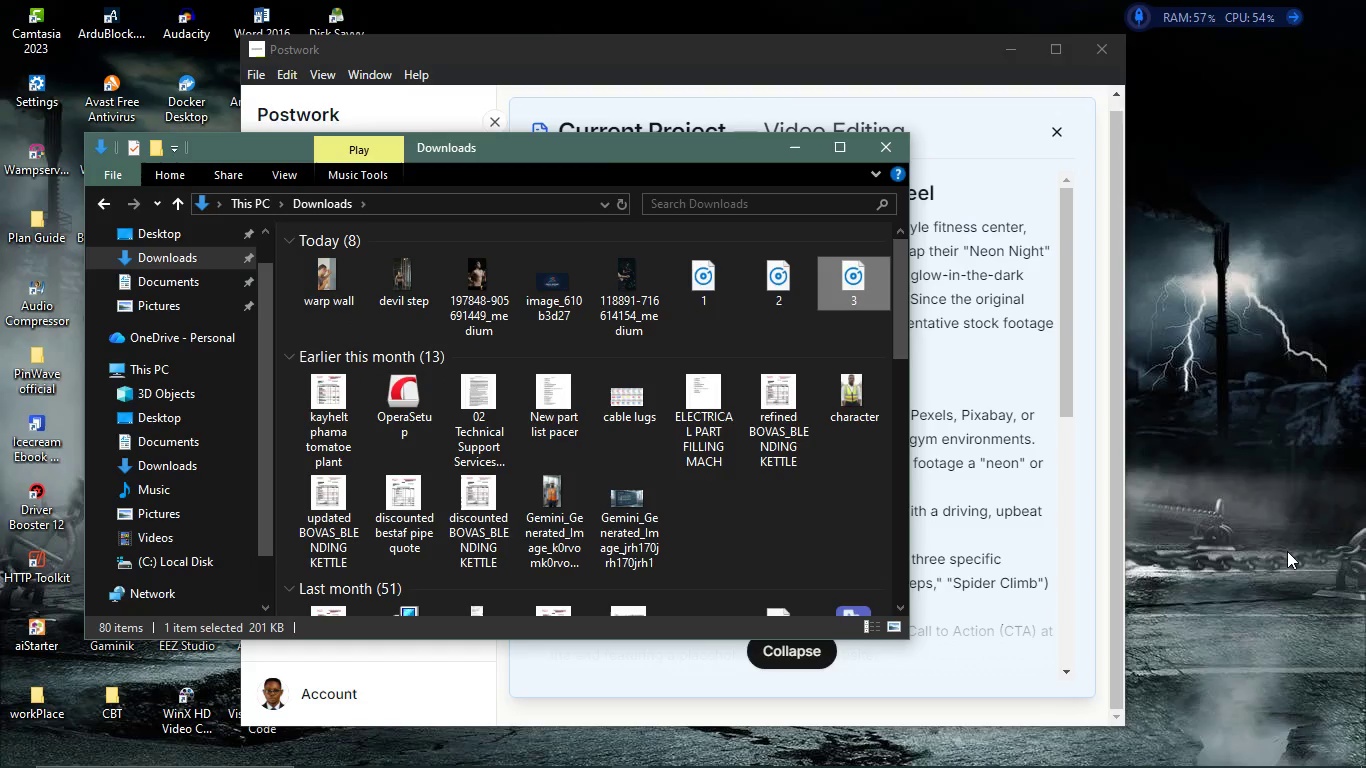 
left_click([1287, 551])
 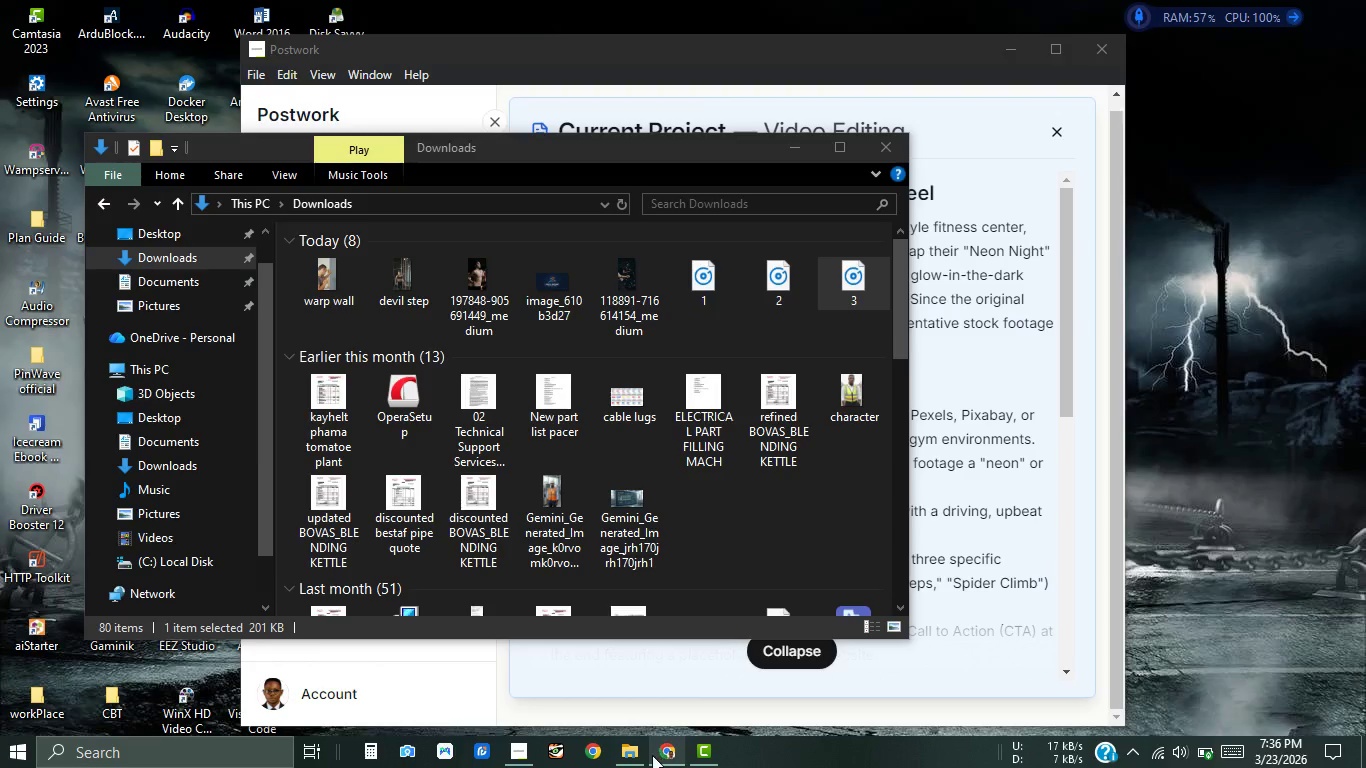 
left_click([654, 755])
 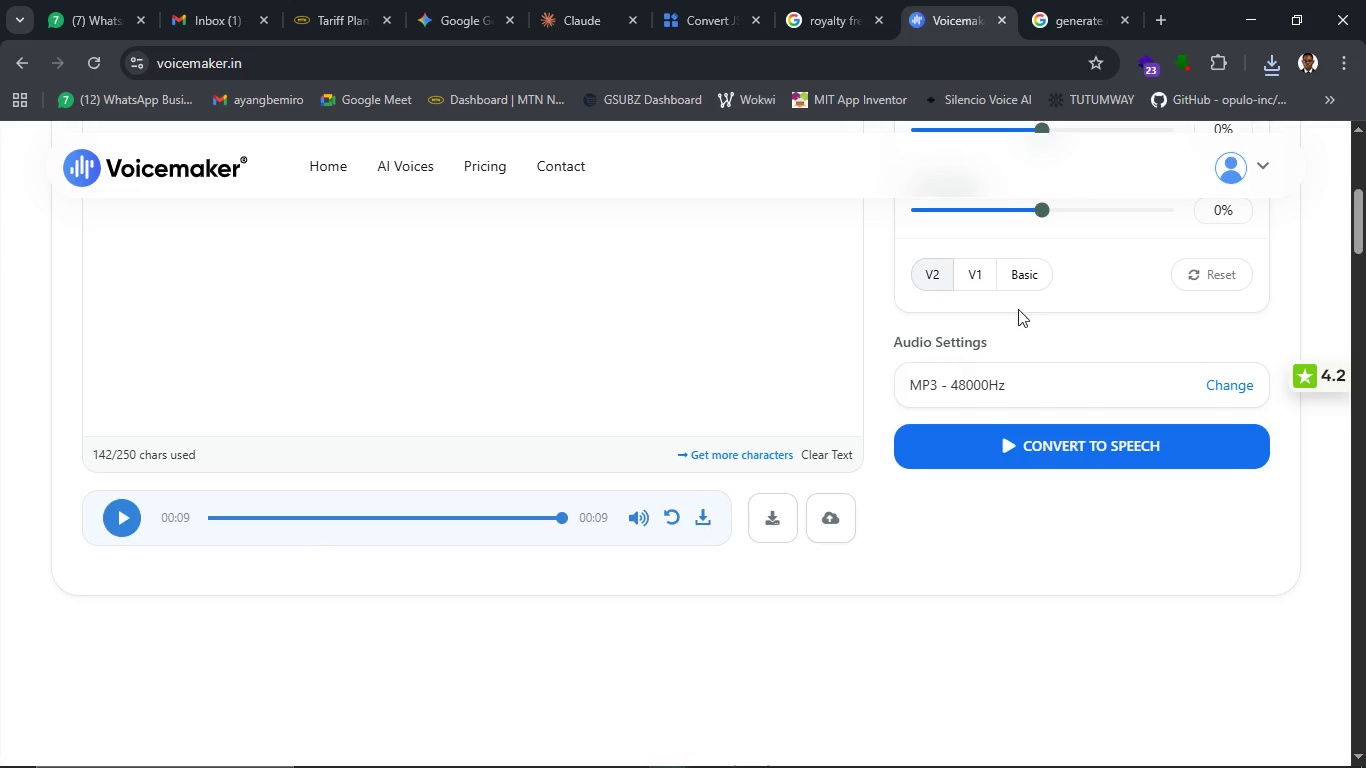 
left_click([1085, 19])
 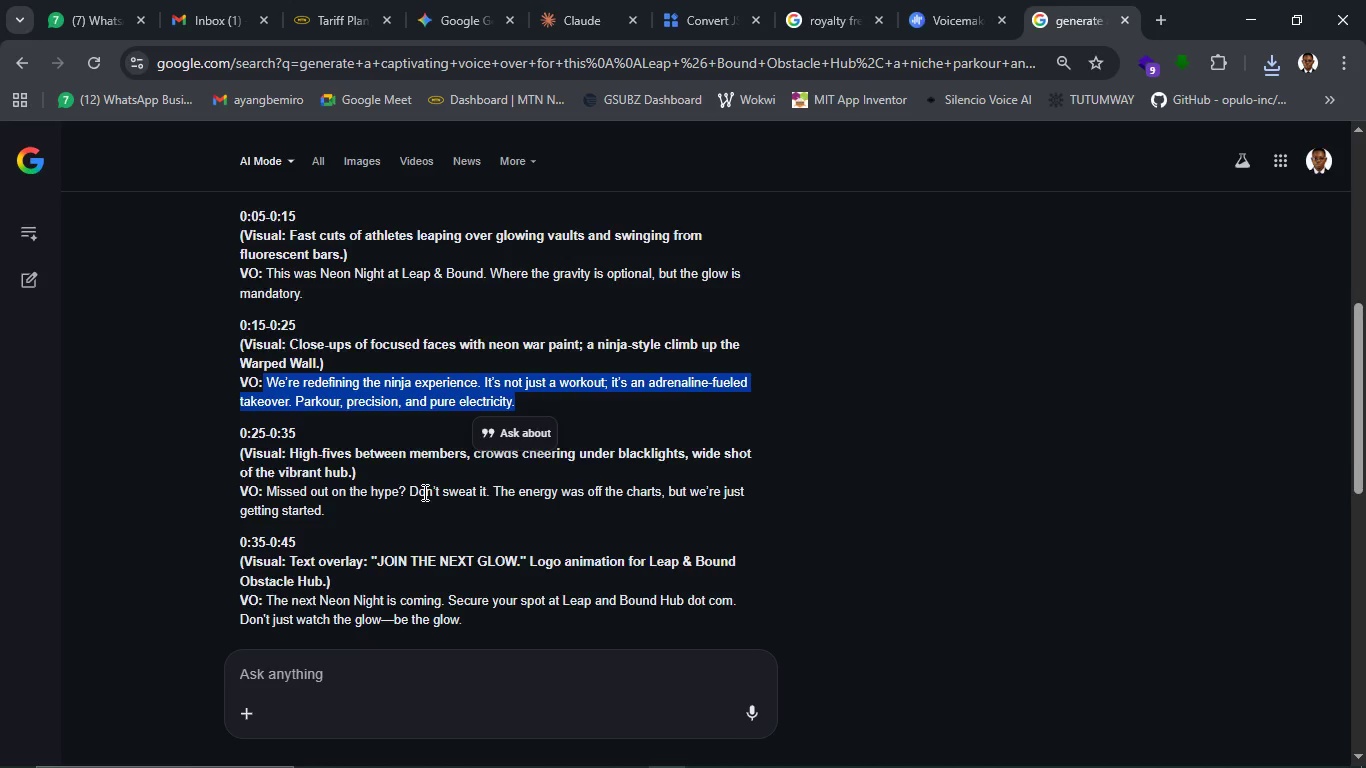 
scroll: coordinate [423, 492], scroll_direction: down, amount: 1.0
 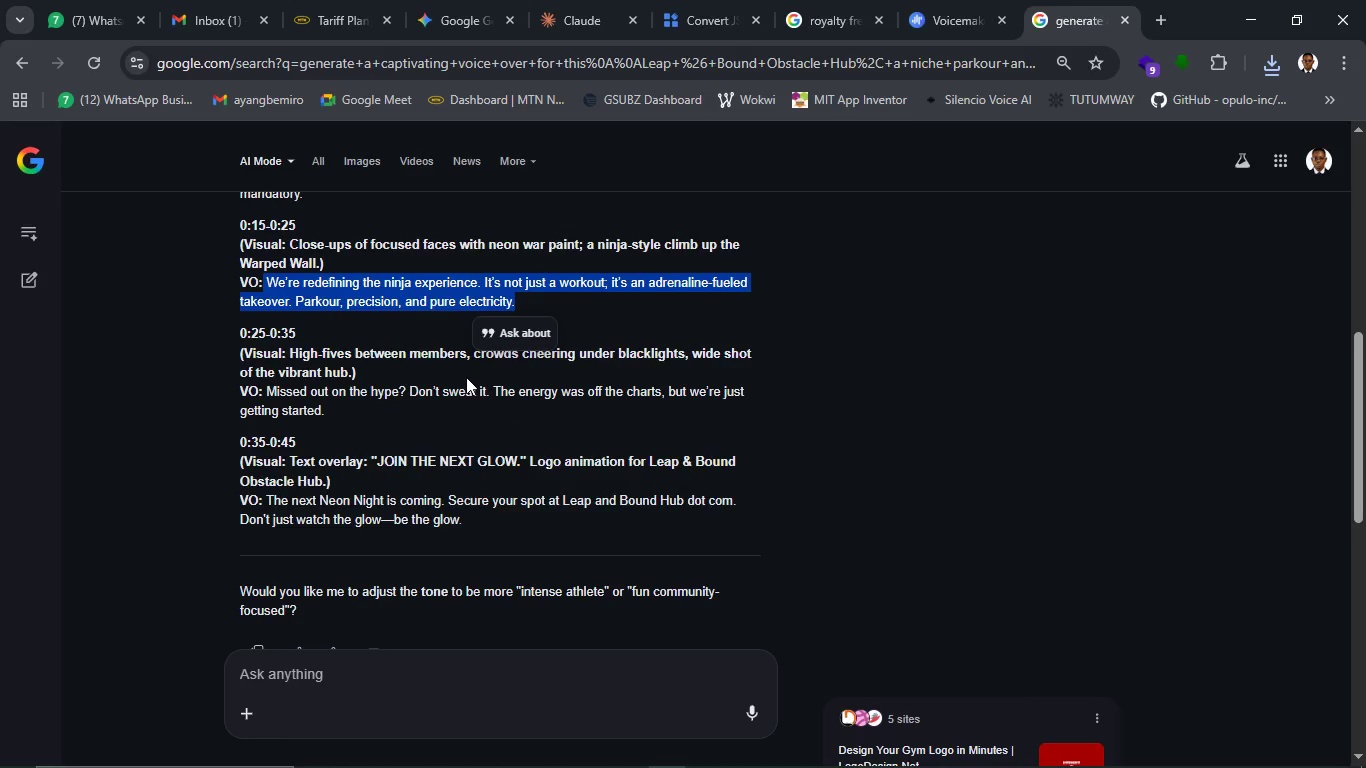 
wait(7.65)
 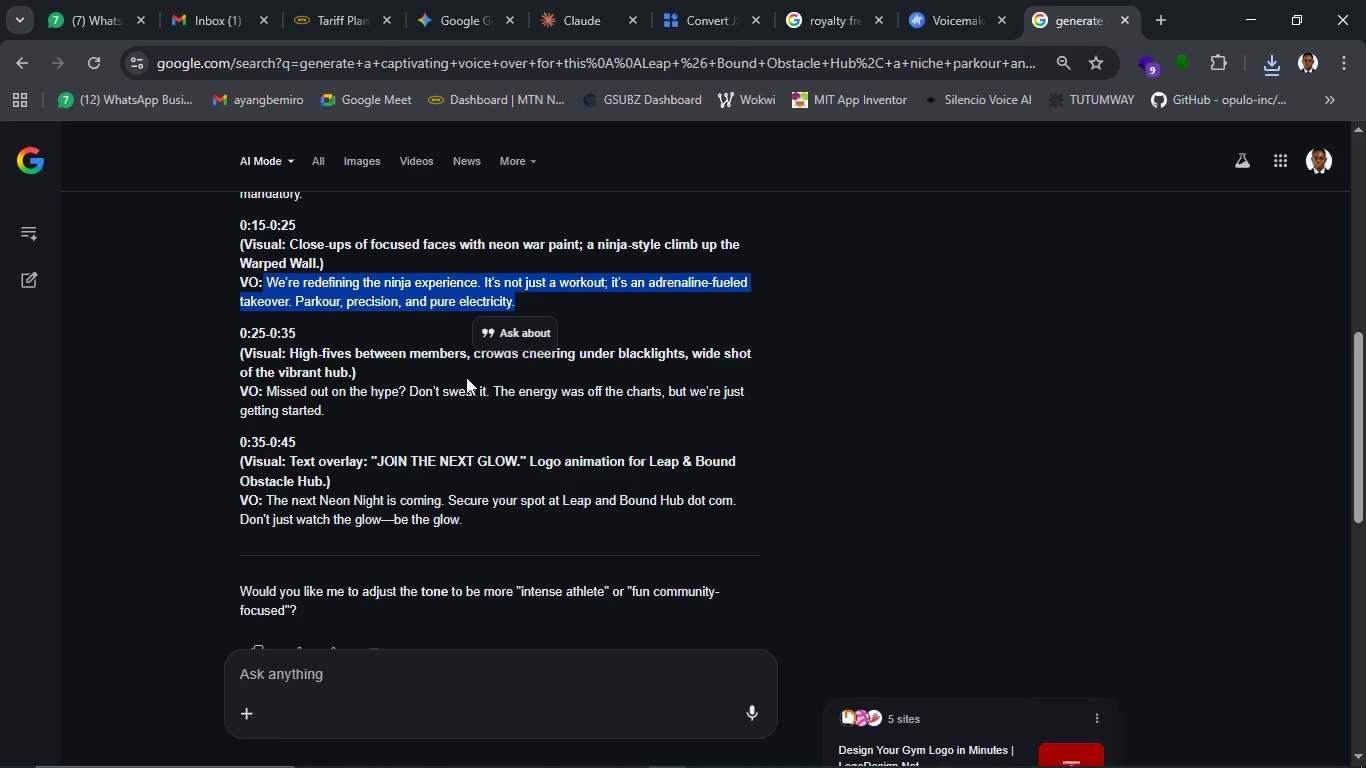 
left_click_drag(start_coordinate=[261, 391], to_coordinate=[340, 405])
 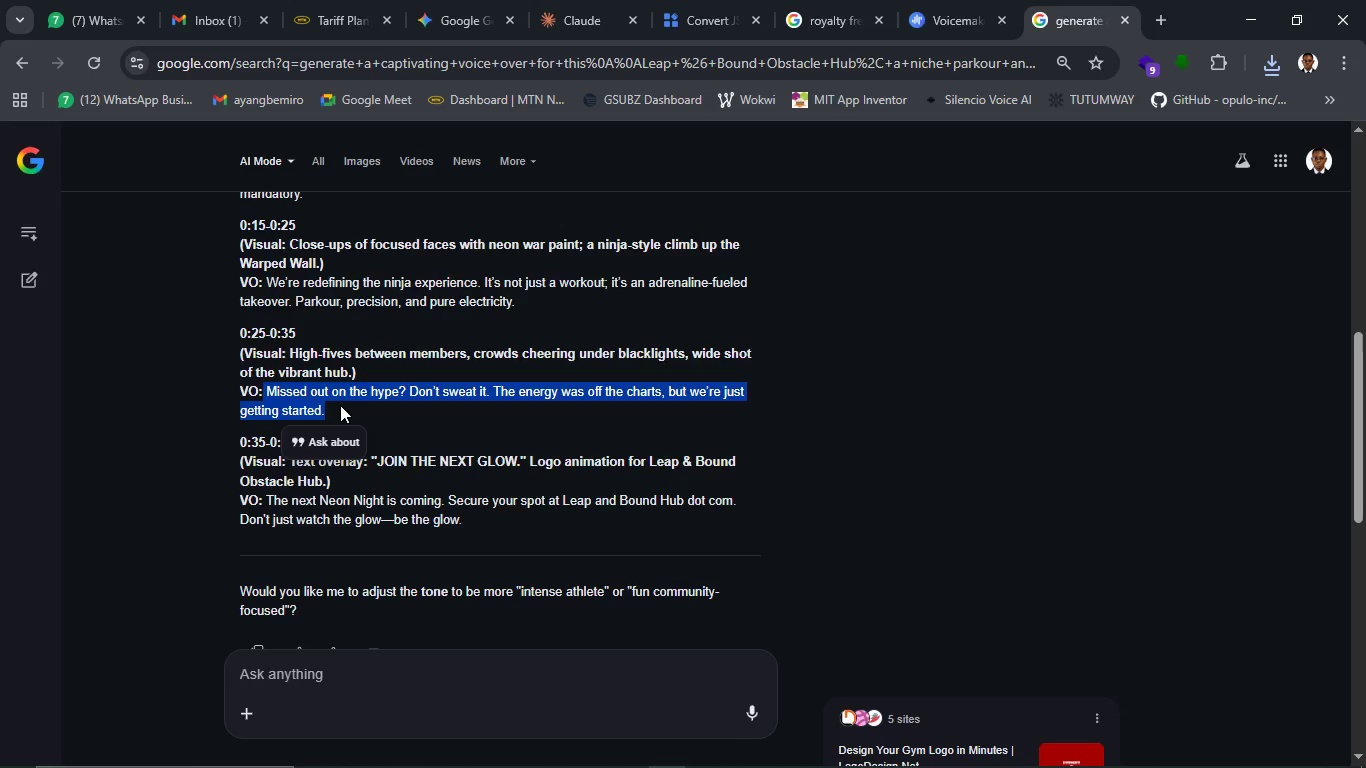 
key(Control+C)
 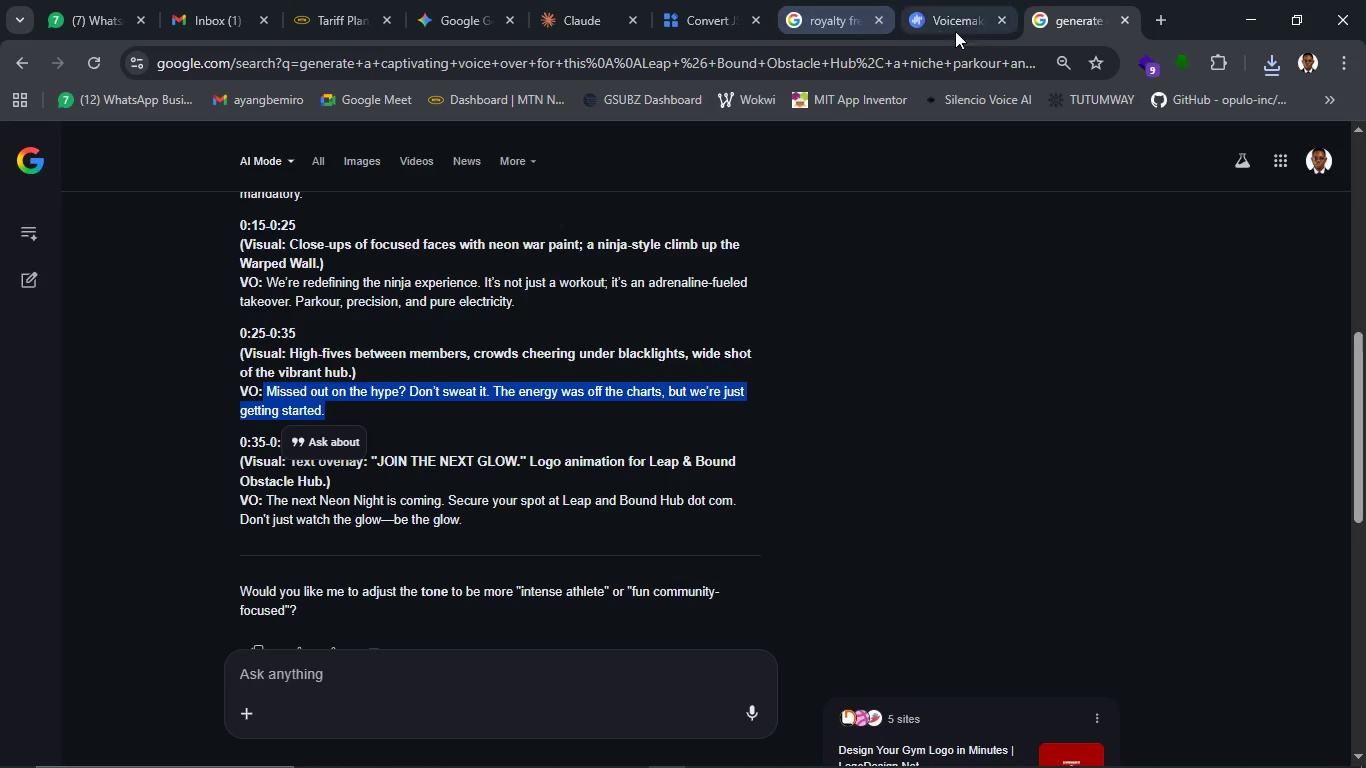 
left_click([955, 31])
 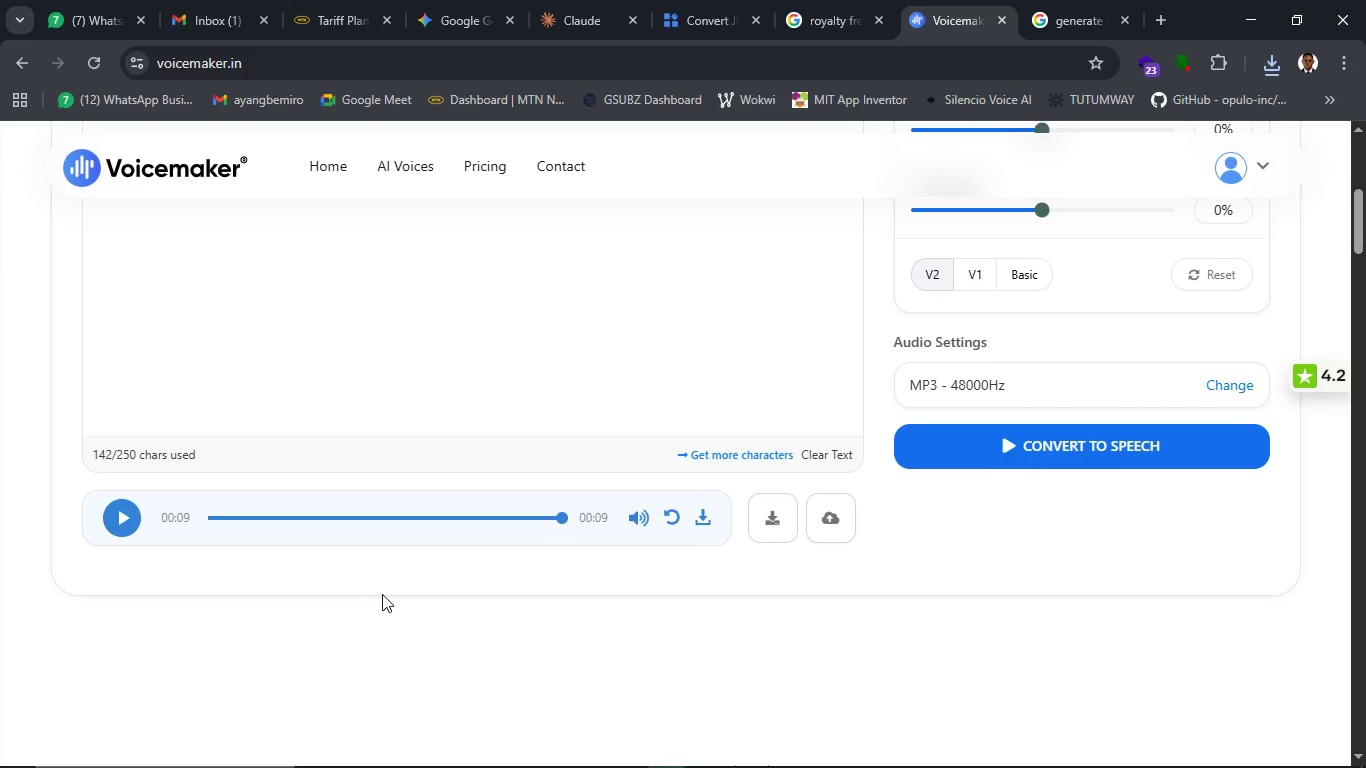 
scroll: coordinate [382, 594], scroll_direction: up, amount: 3.0
 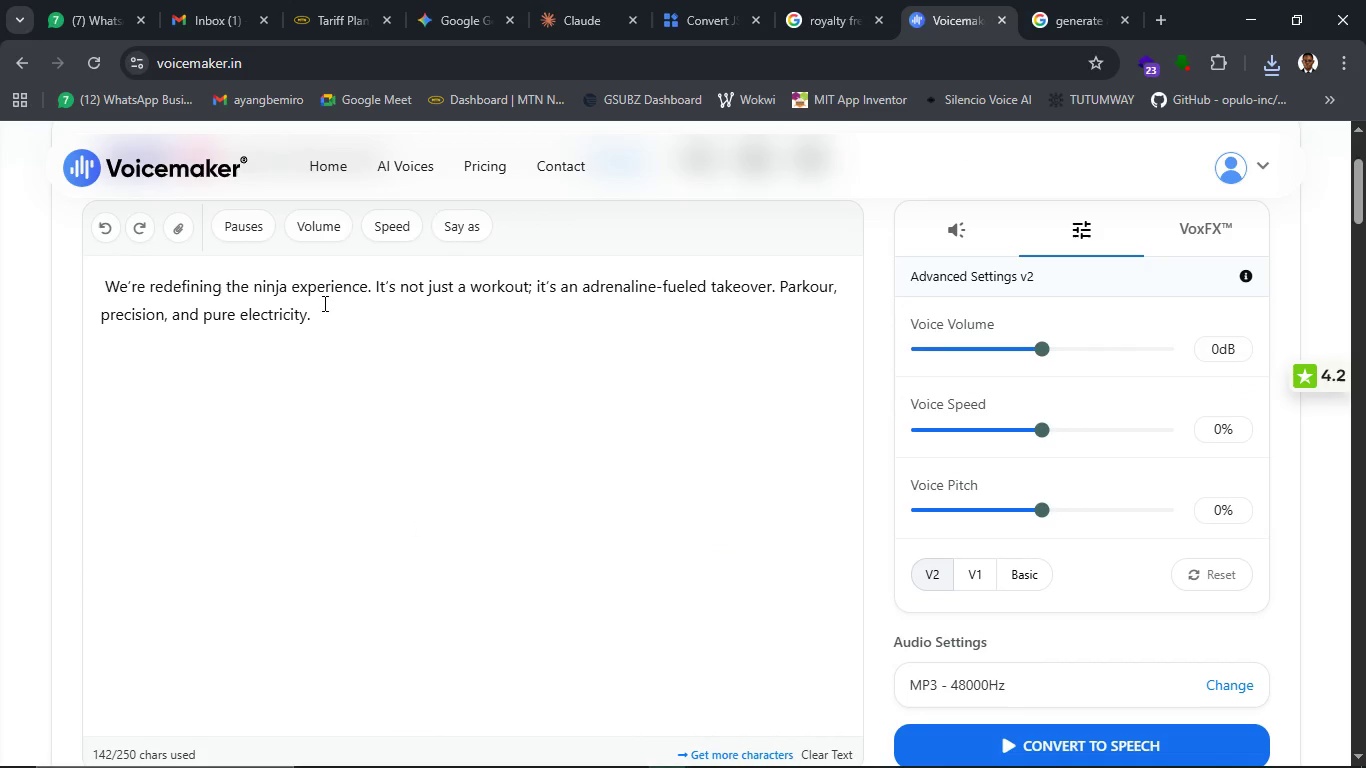 
left_click_drag(start_coordinate=[323, 317], to_coordinate=[58, 281])
 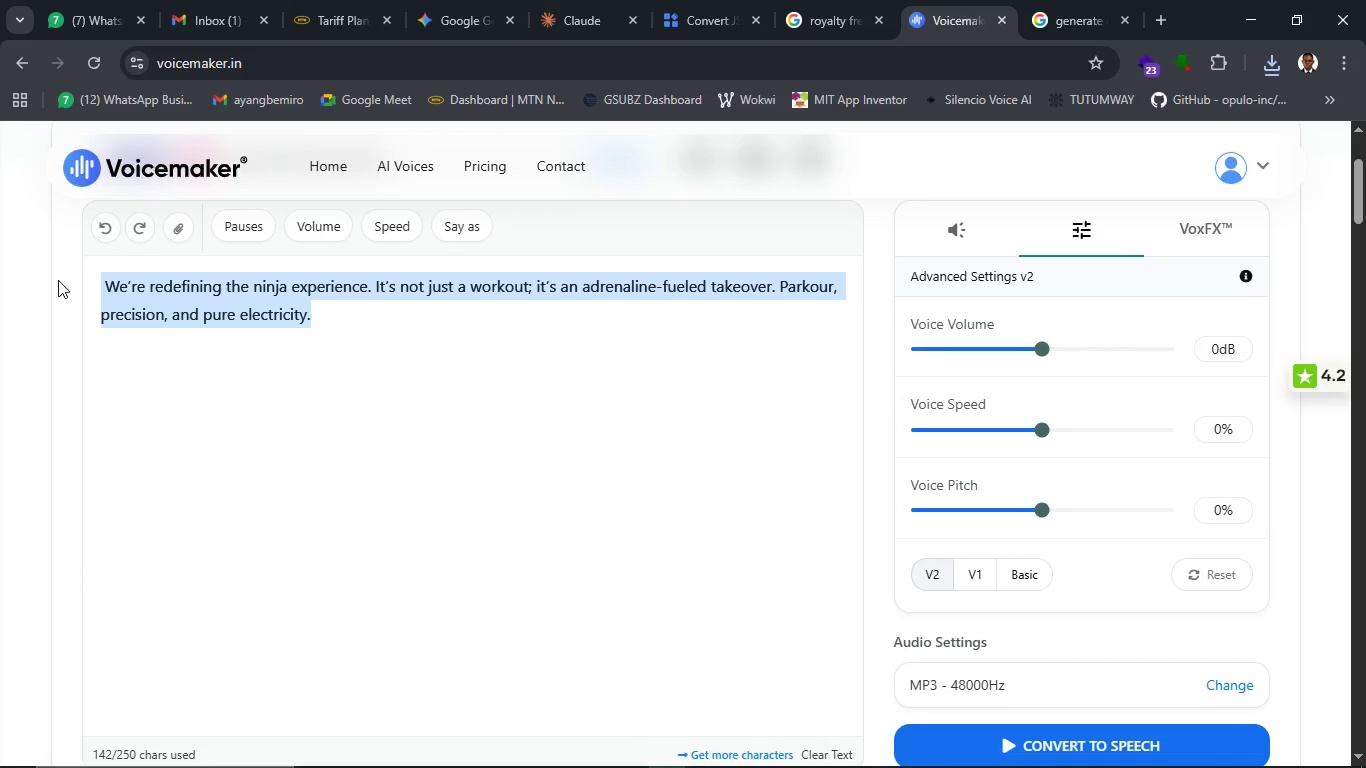 
key(Control+V)